 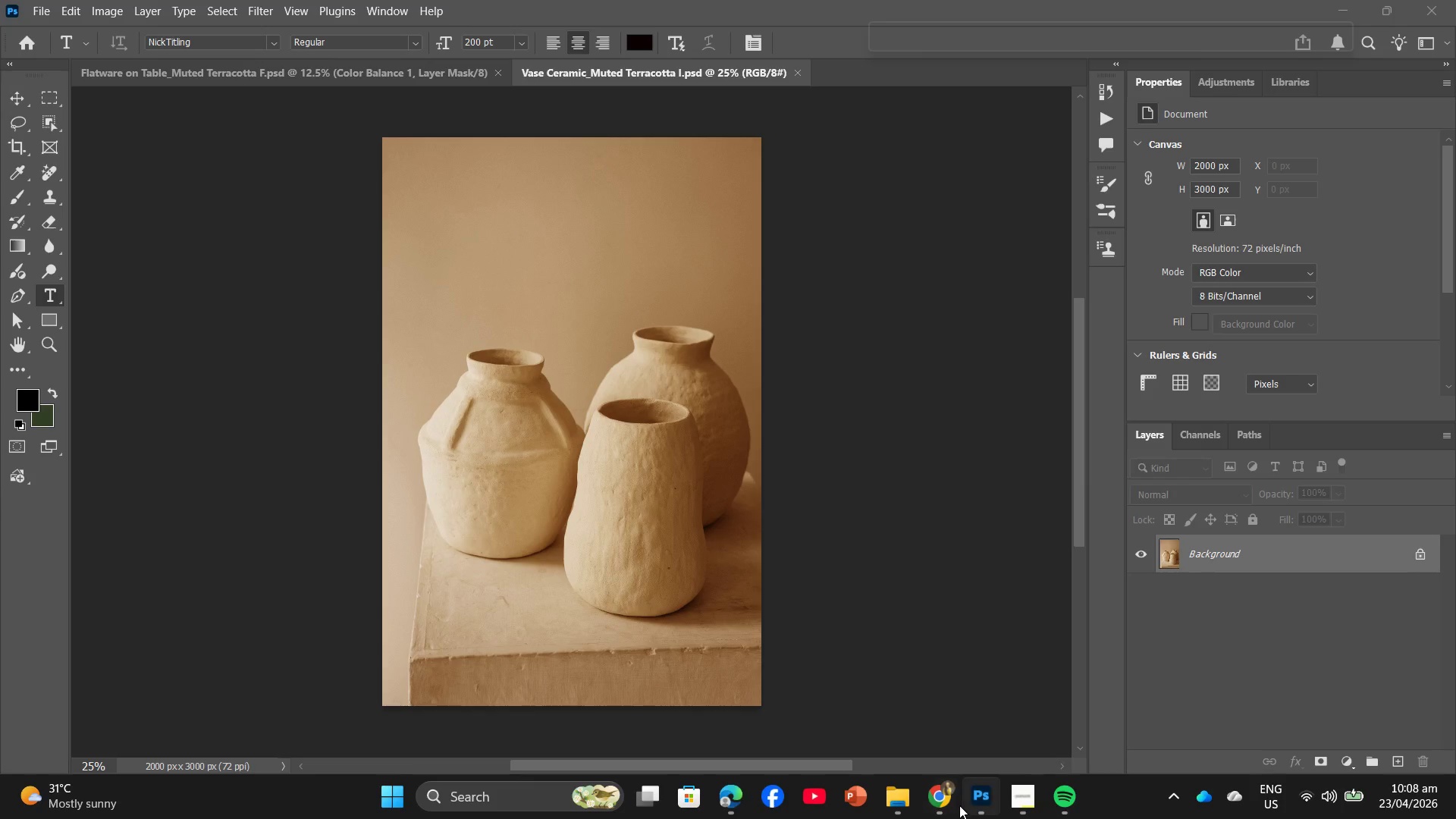 
left_click([930, 802])
 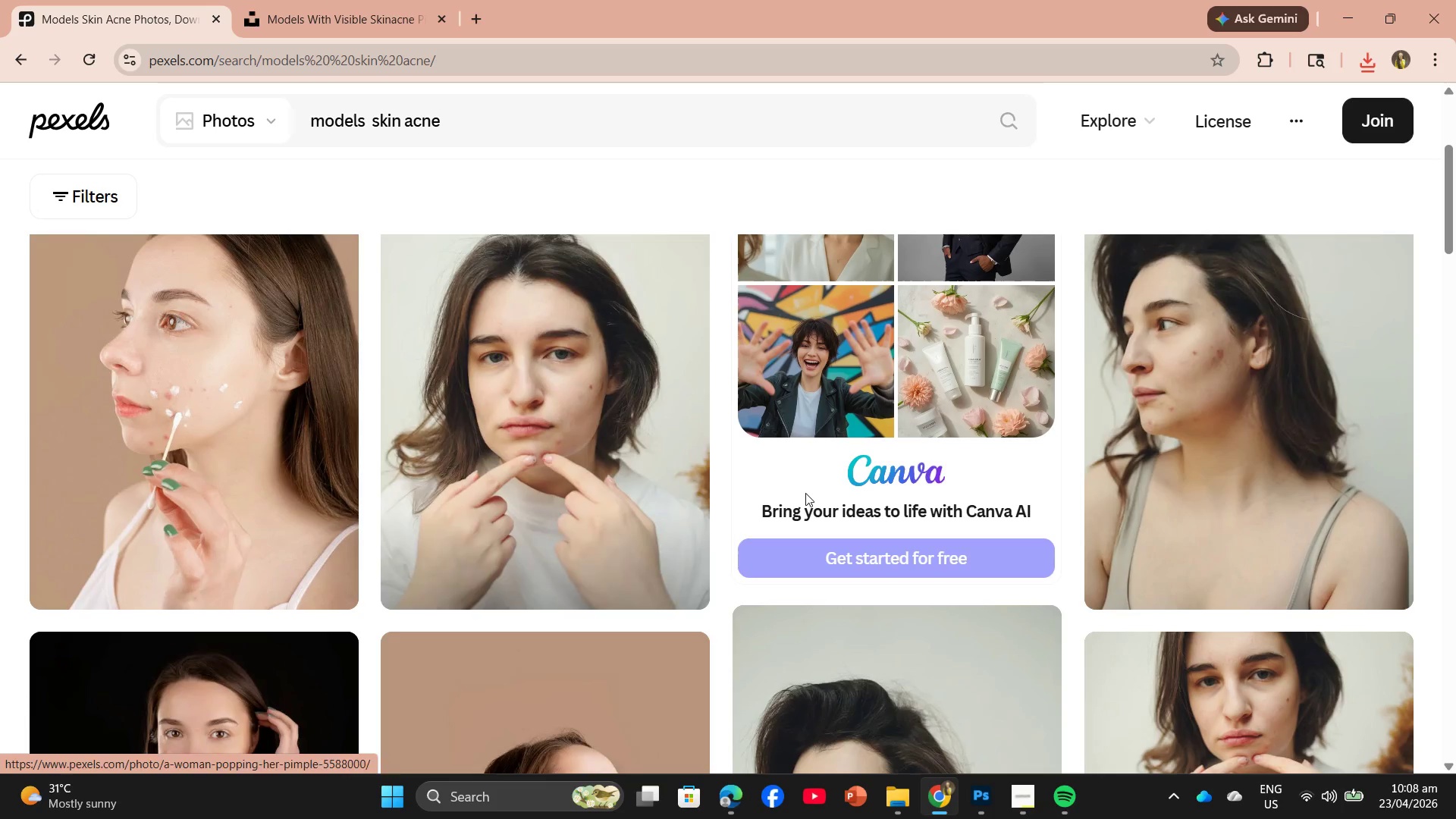 
left_click([238, 381])
 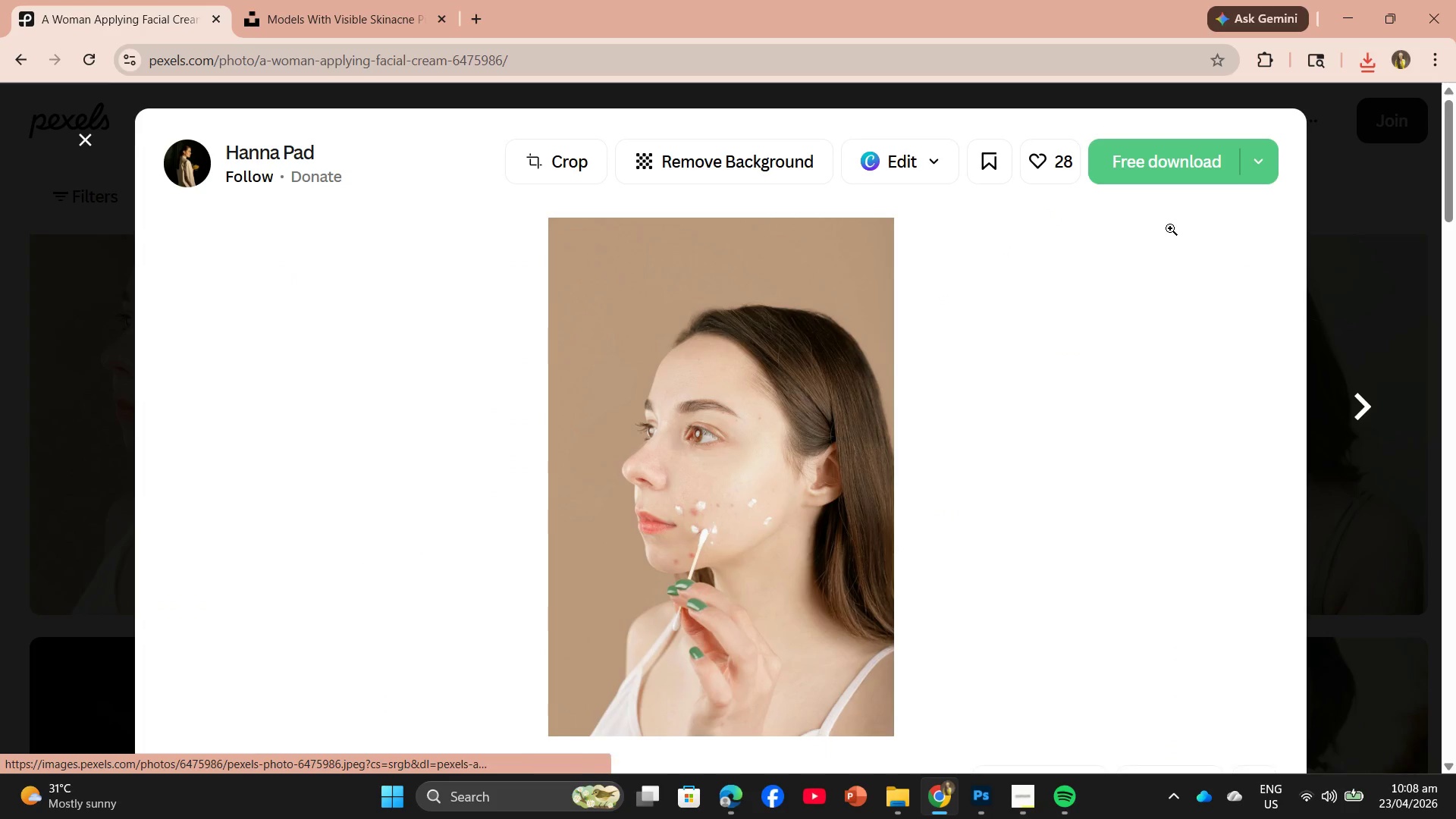 
scroll: coordinate [923, 568], scroll_direction: down, amount: 4.0
 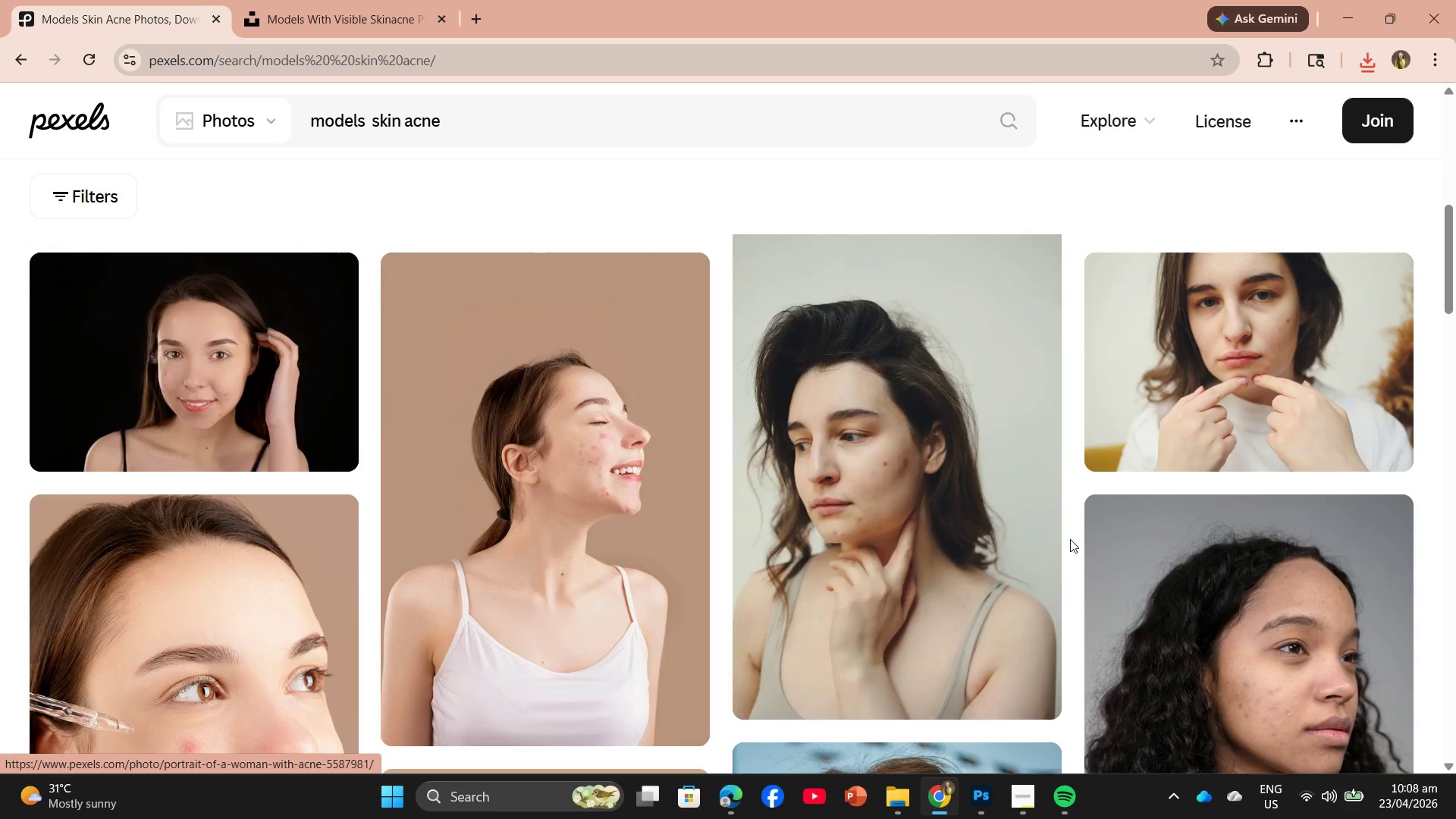 
scroll: coordinate [900, 489], scroll_direction: up, amount: 2.0
 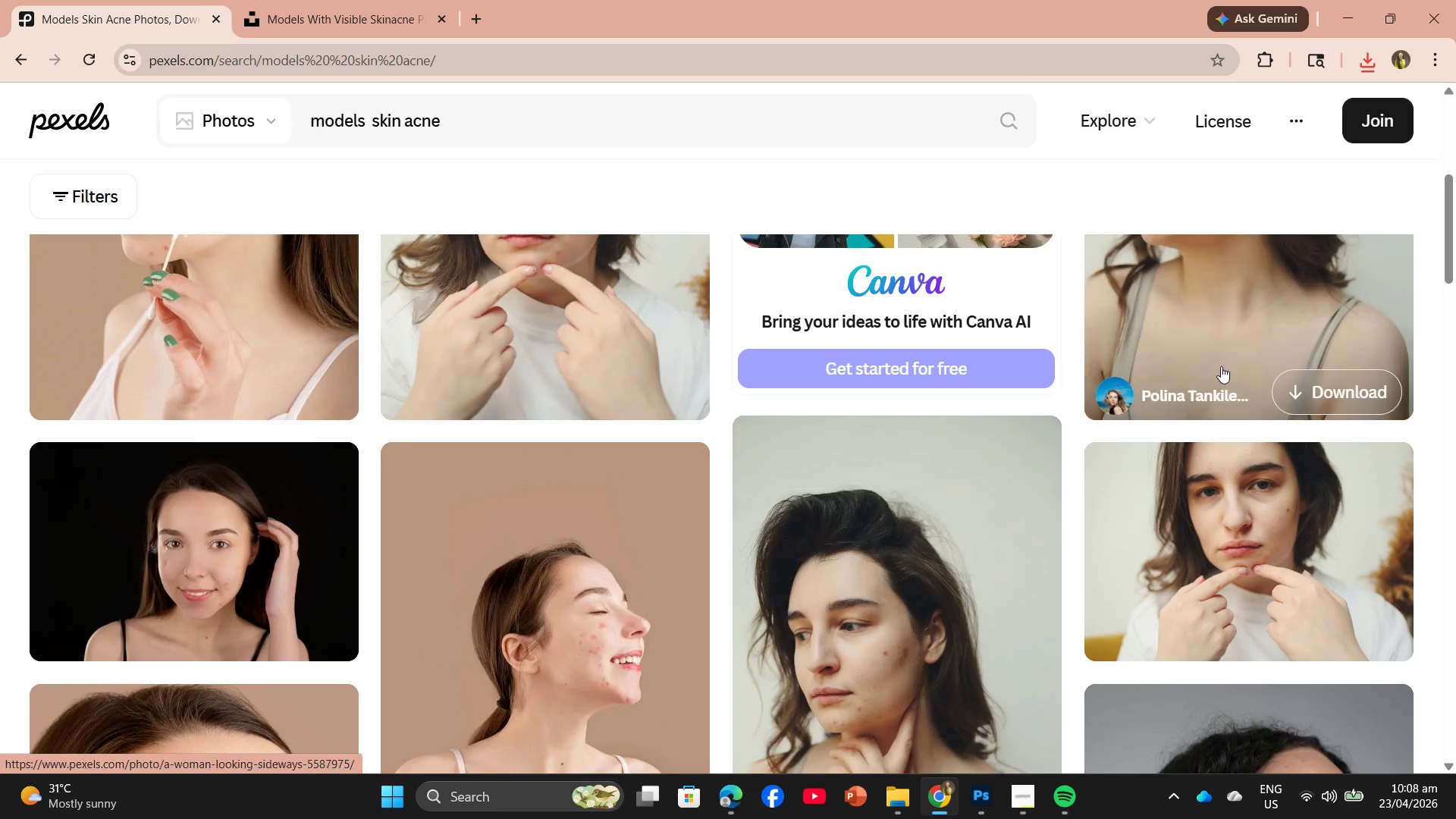 
left_click([1231, 359])
 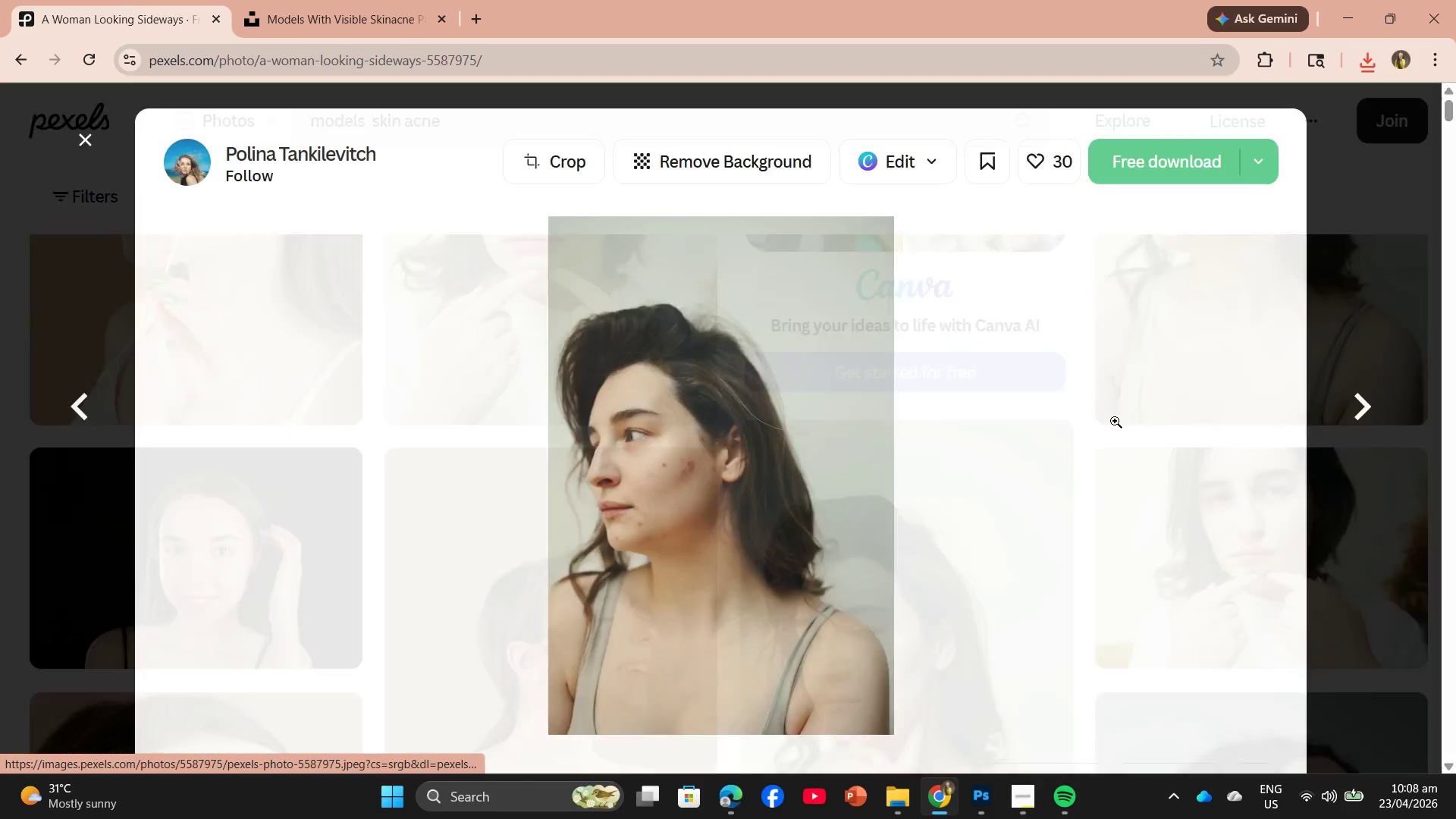 
scroll: coordinate [787, 460], scroll_direction: down, amount: 9.0
 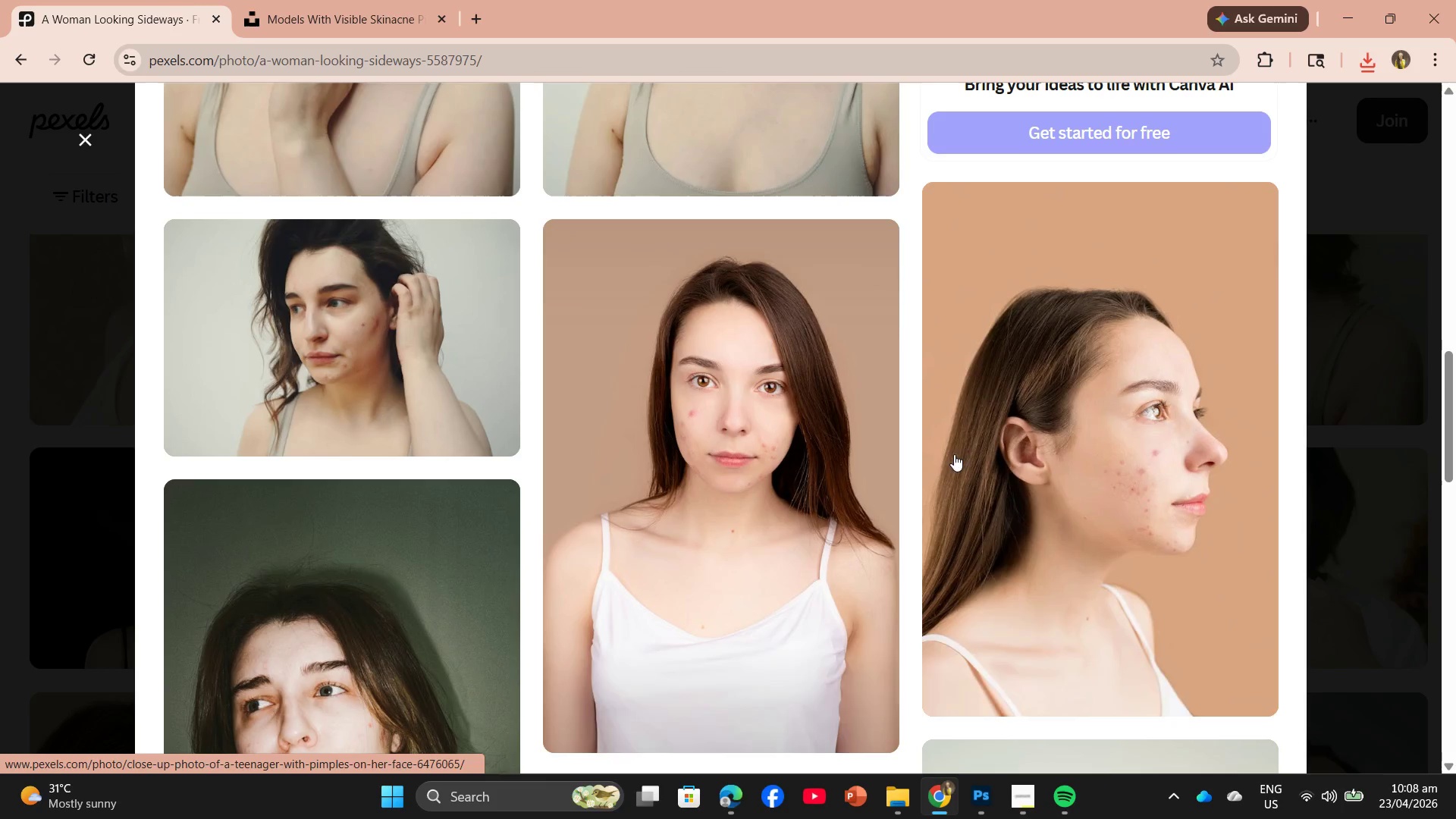 
left_click([1015, 464])
 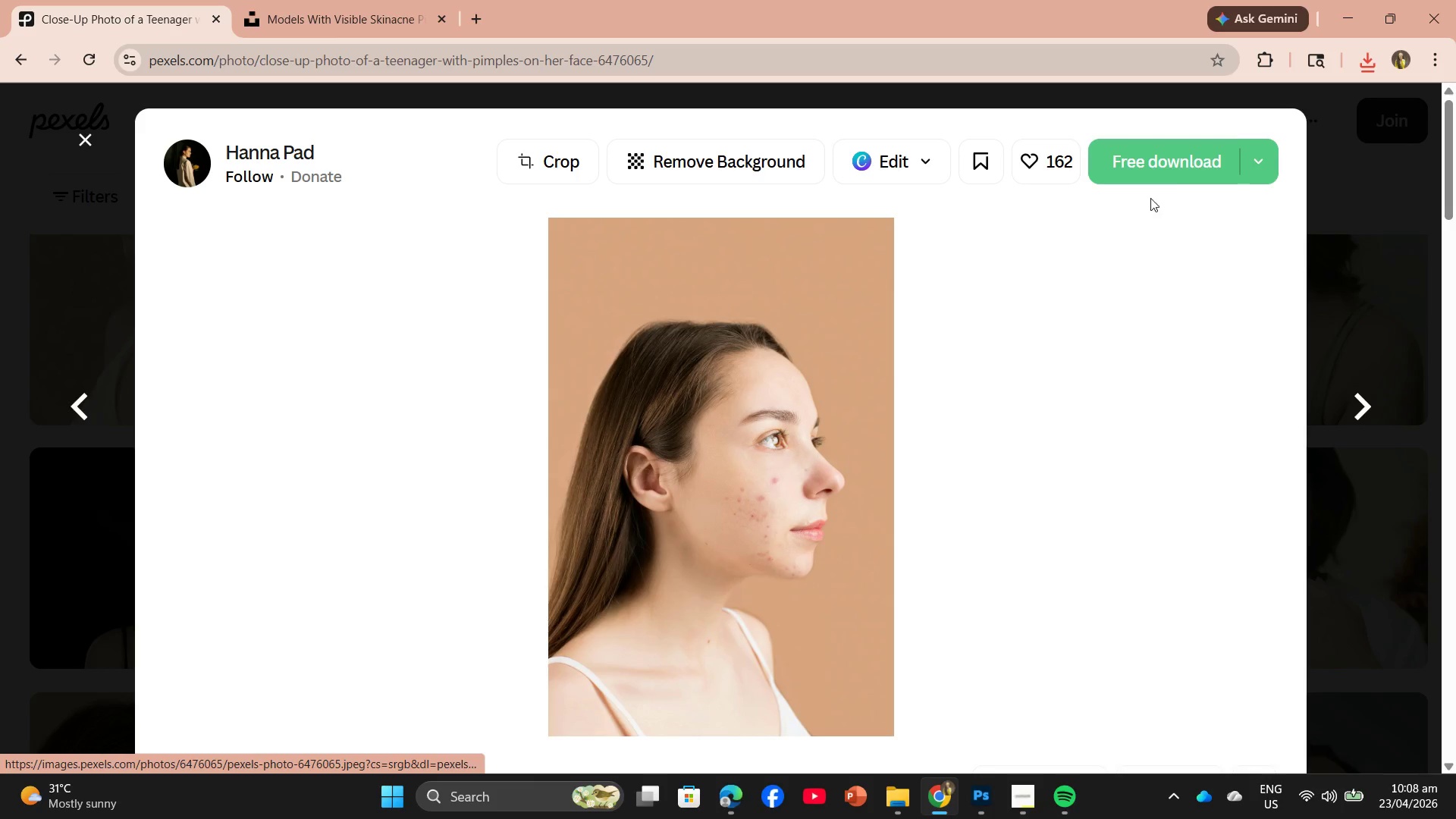 
left_click([1202, 165])
 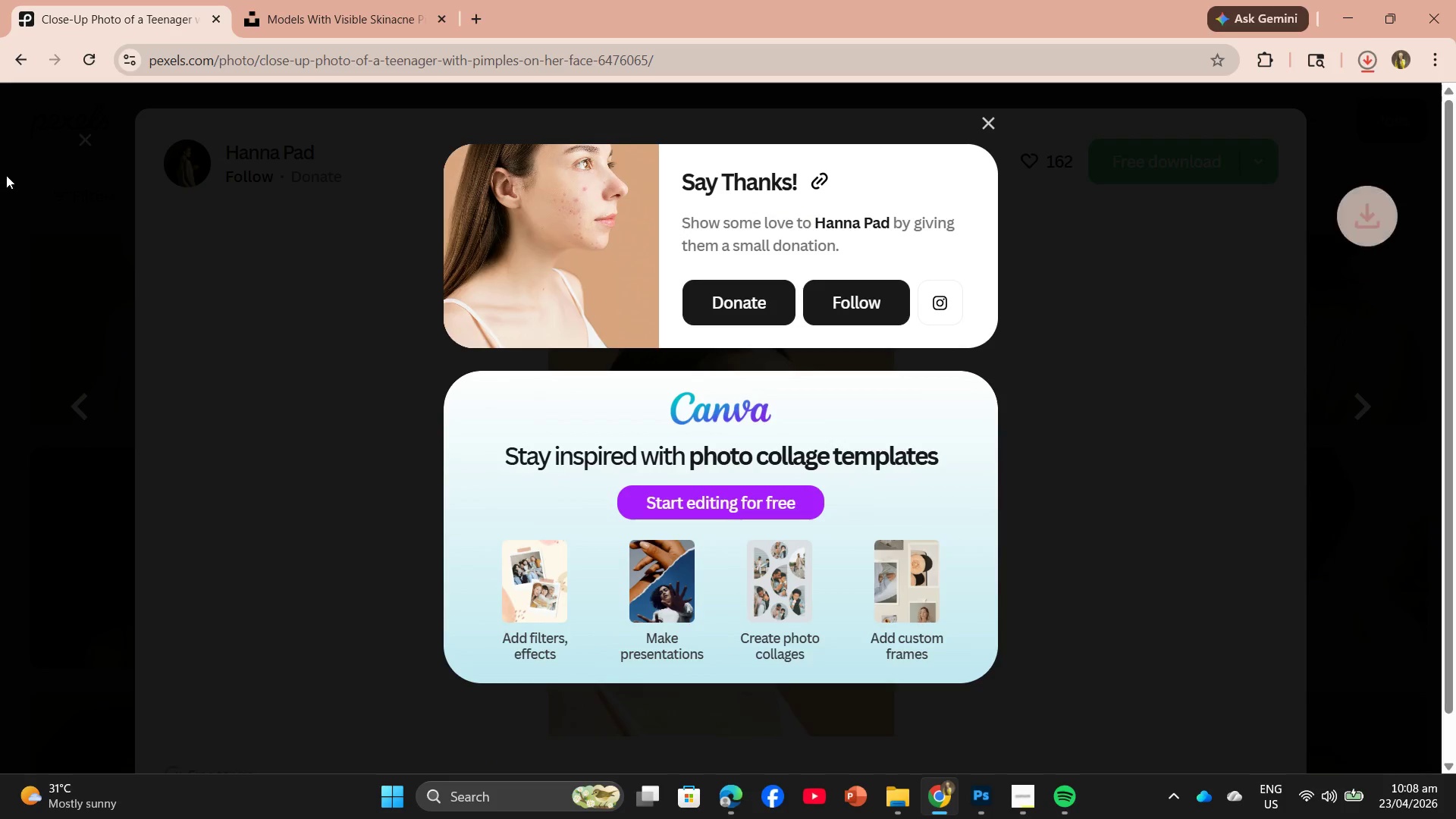 
left_click([158, 136])
 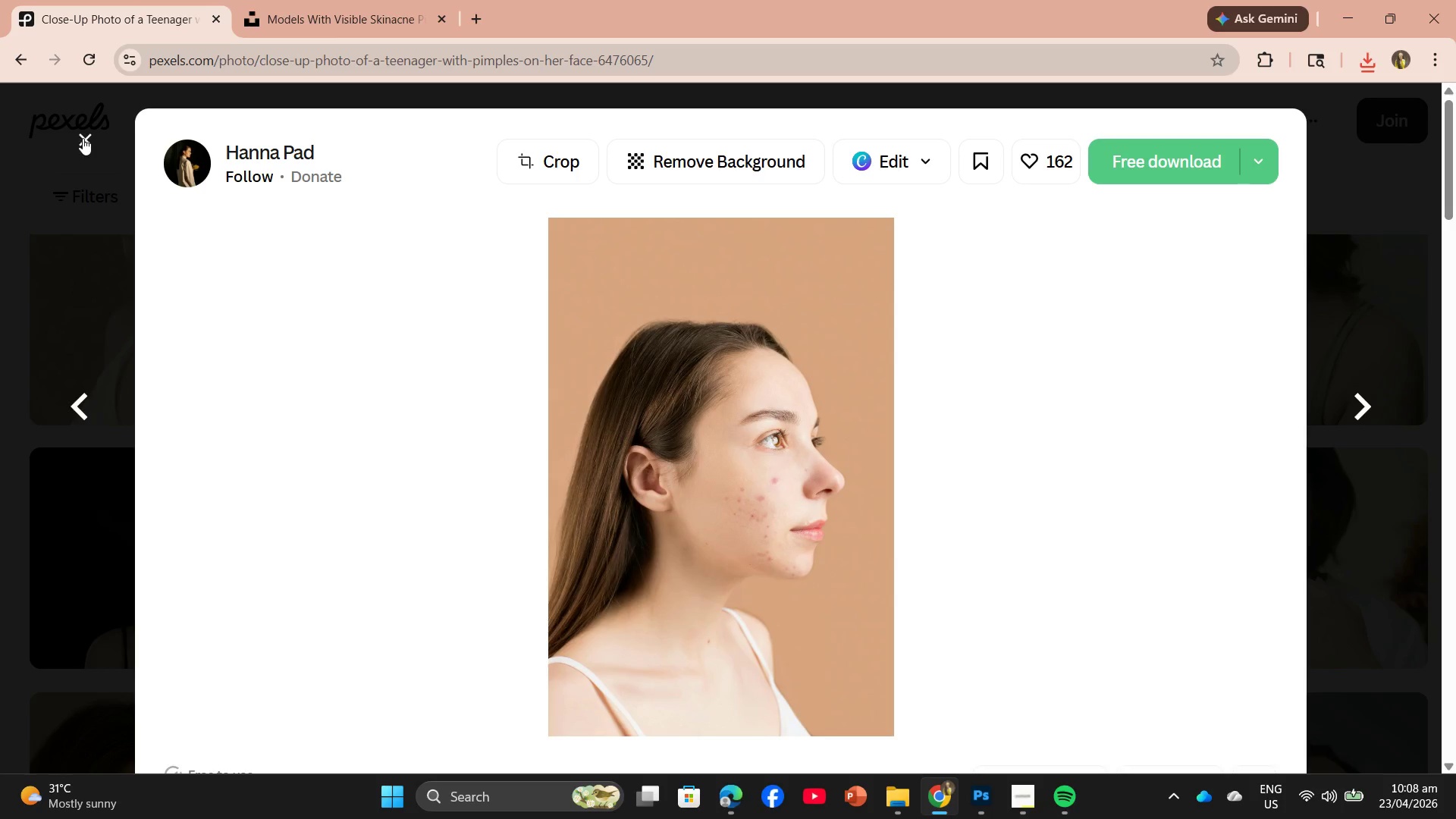 
scroll: coordinate [472, 513], scroll_direction: down, amount: 15.0
 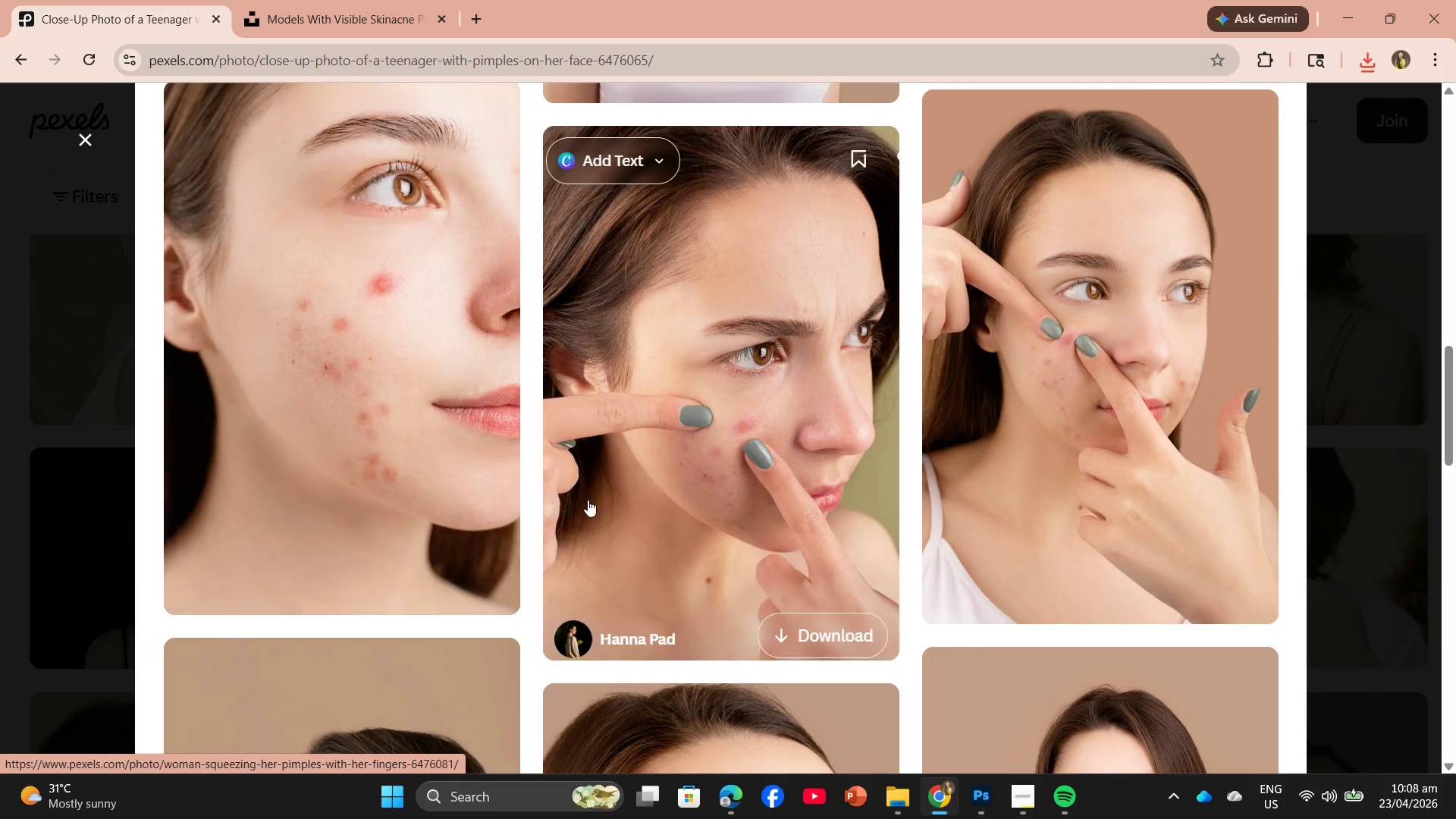 
scroll: coordinate [647, 505], scroll_direction: up, amount: 4.0
 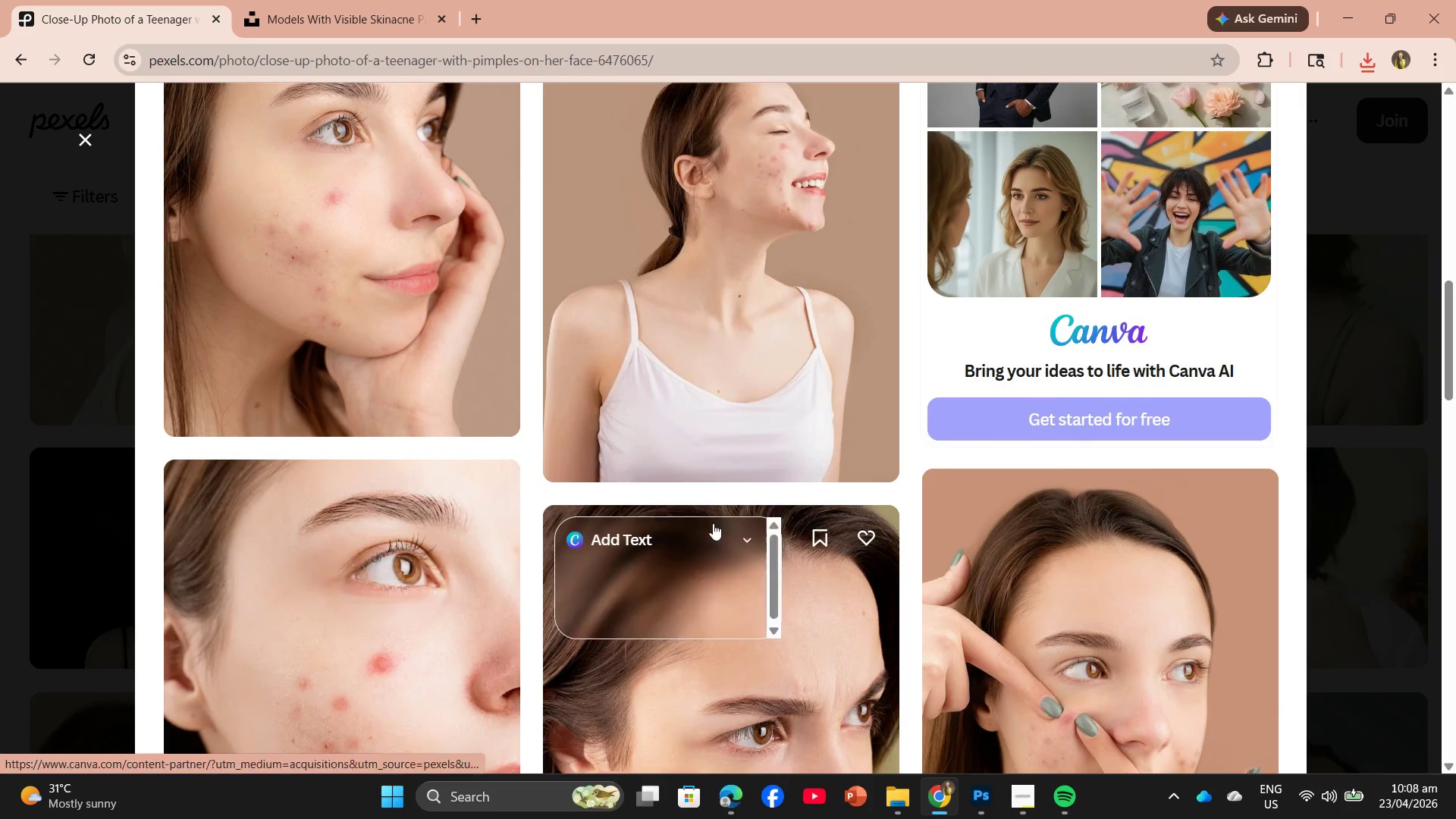 
left_click([367, 331])
 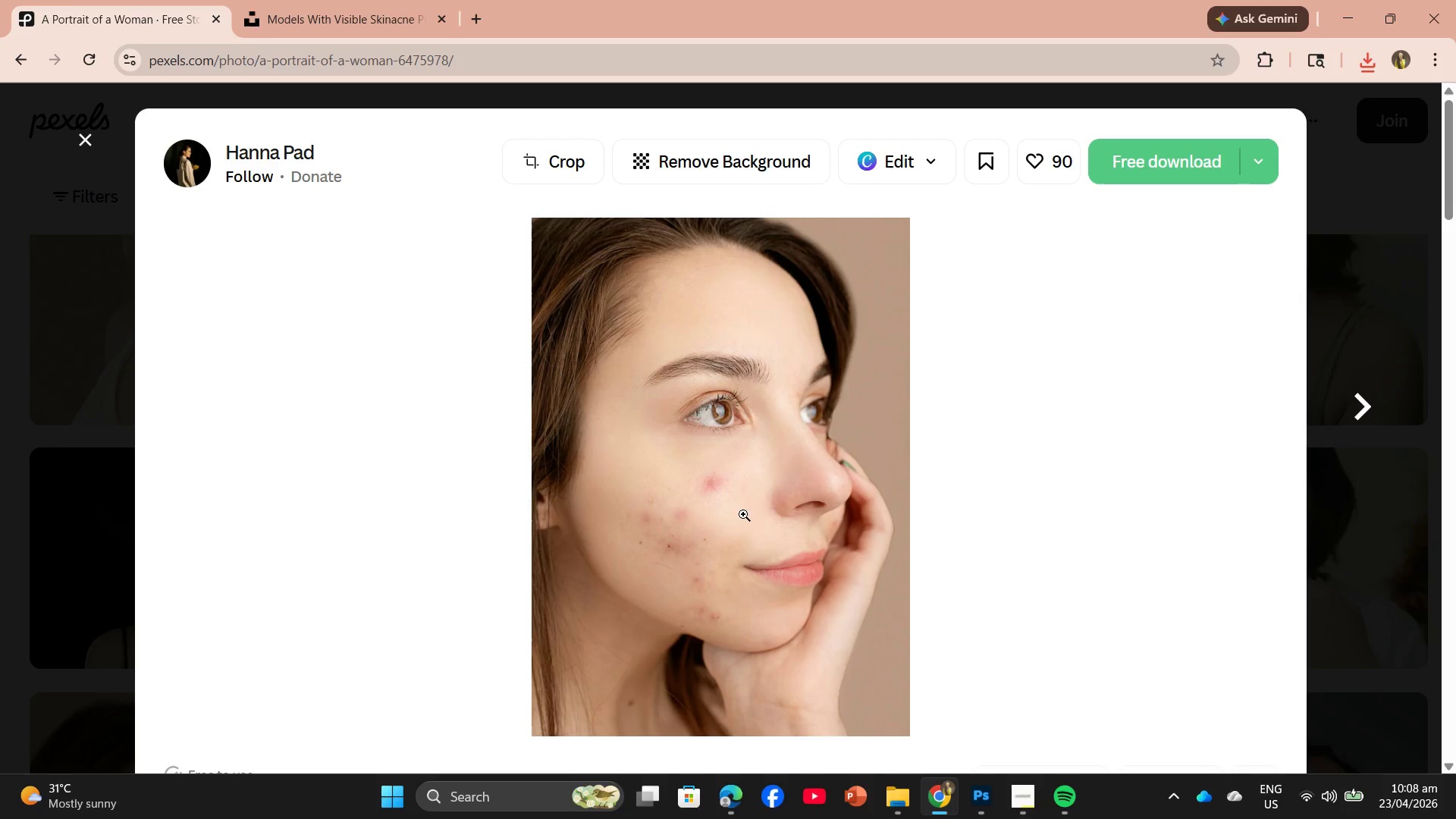 
scroll: coordinate [708, 521], scroll_direction: none, amount: 0.0
 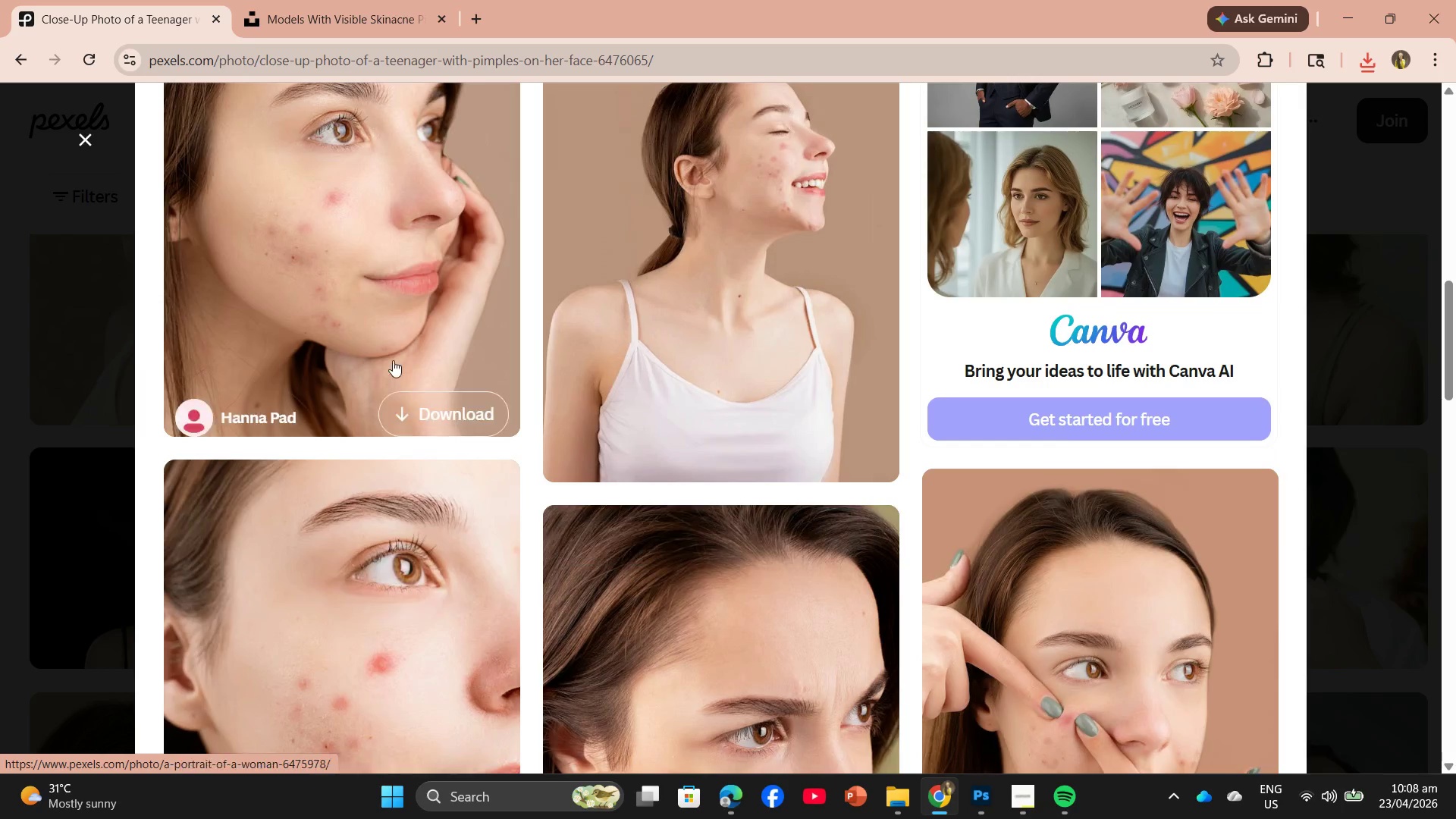 
scroll: coordinate [914, 433], scroll_direction: down, amount: 2.0
 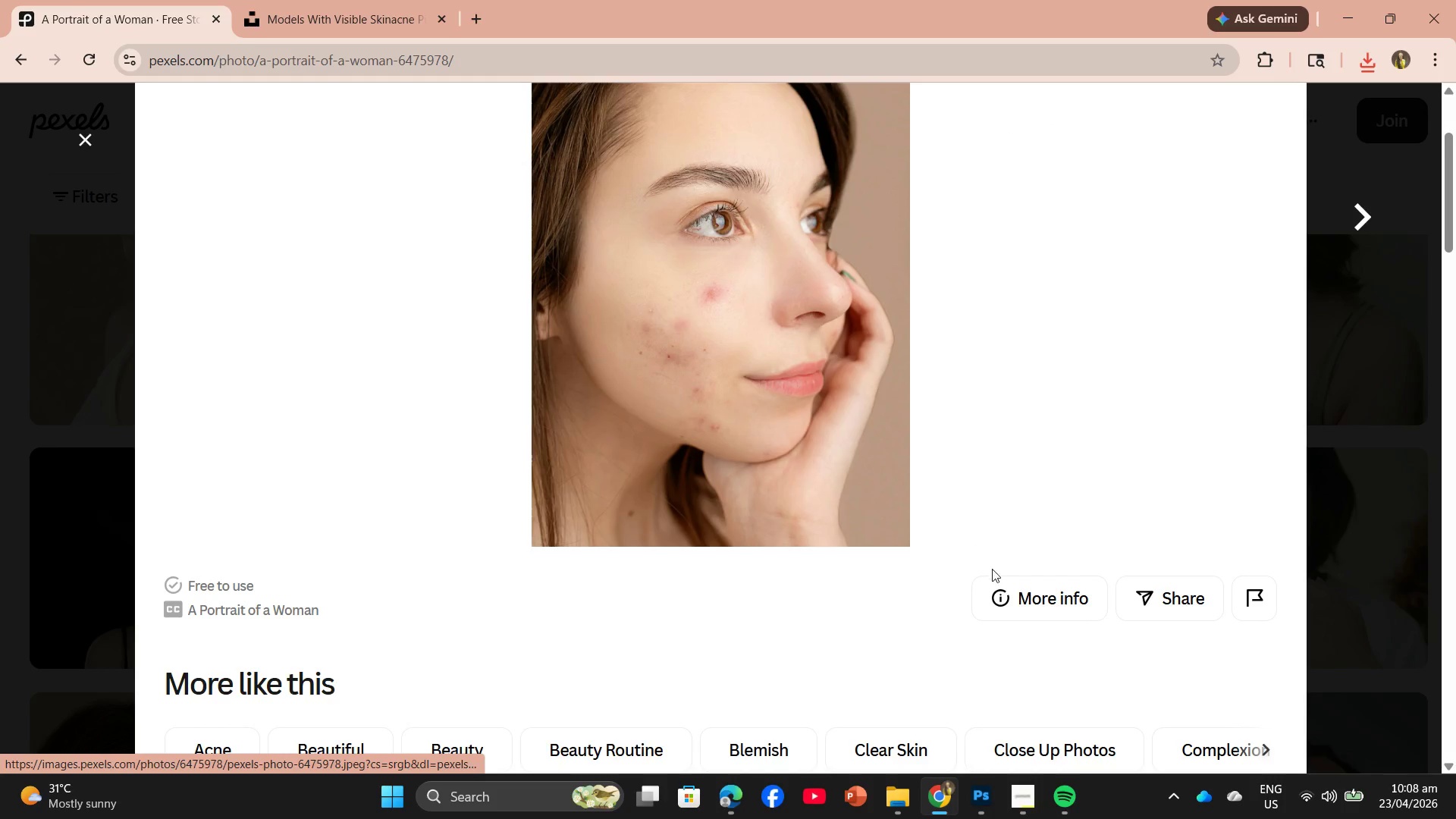 
left_click([1008, 592])
 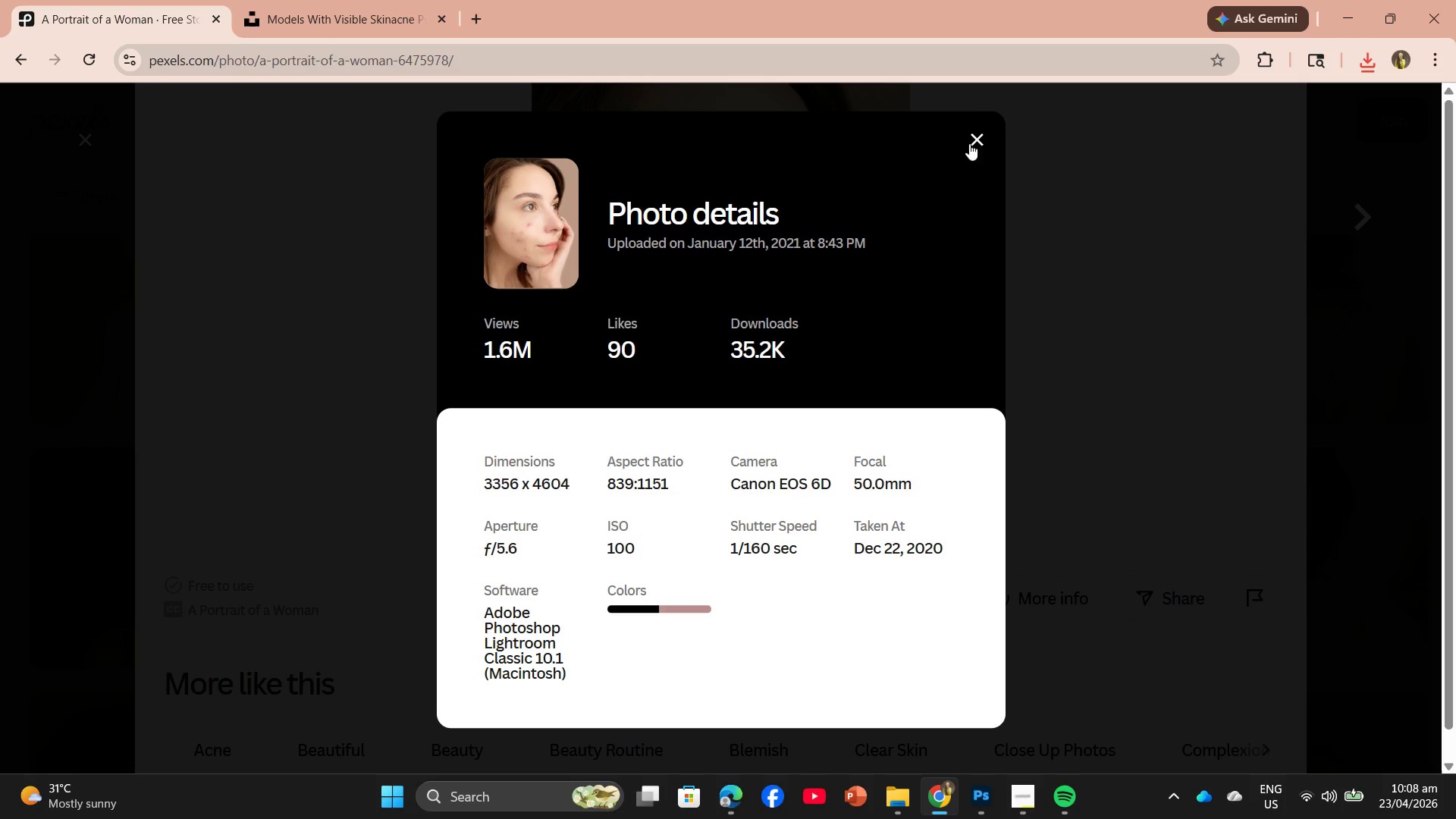 
scroll: coordinate [1163, 184], scroll_direction: up, amount: 3.0
 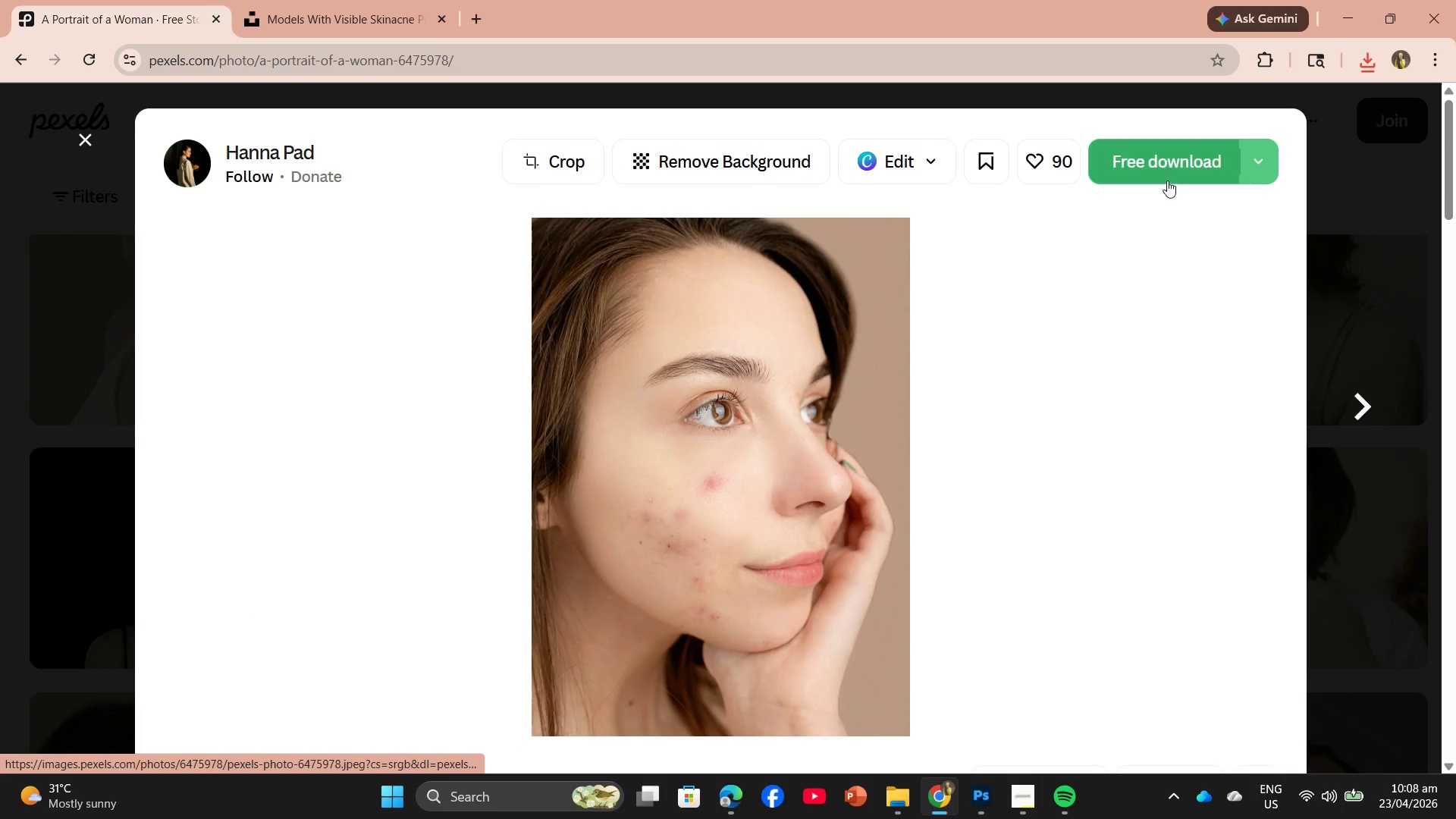 
left_click([1168, 173])
 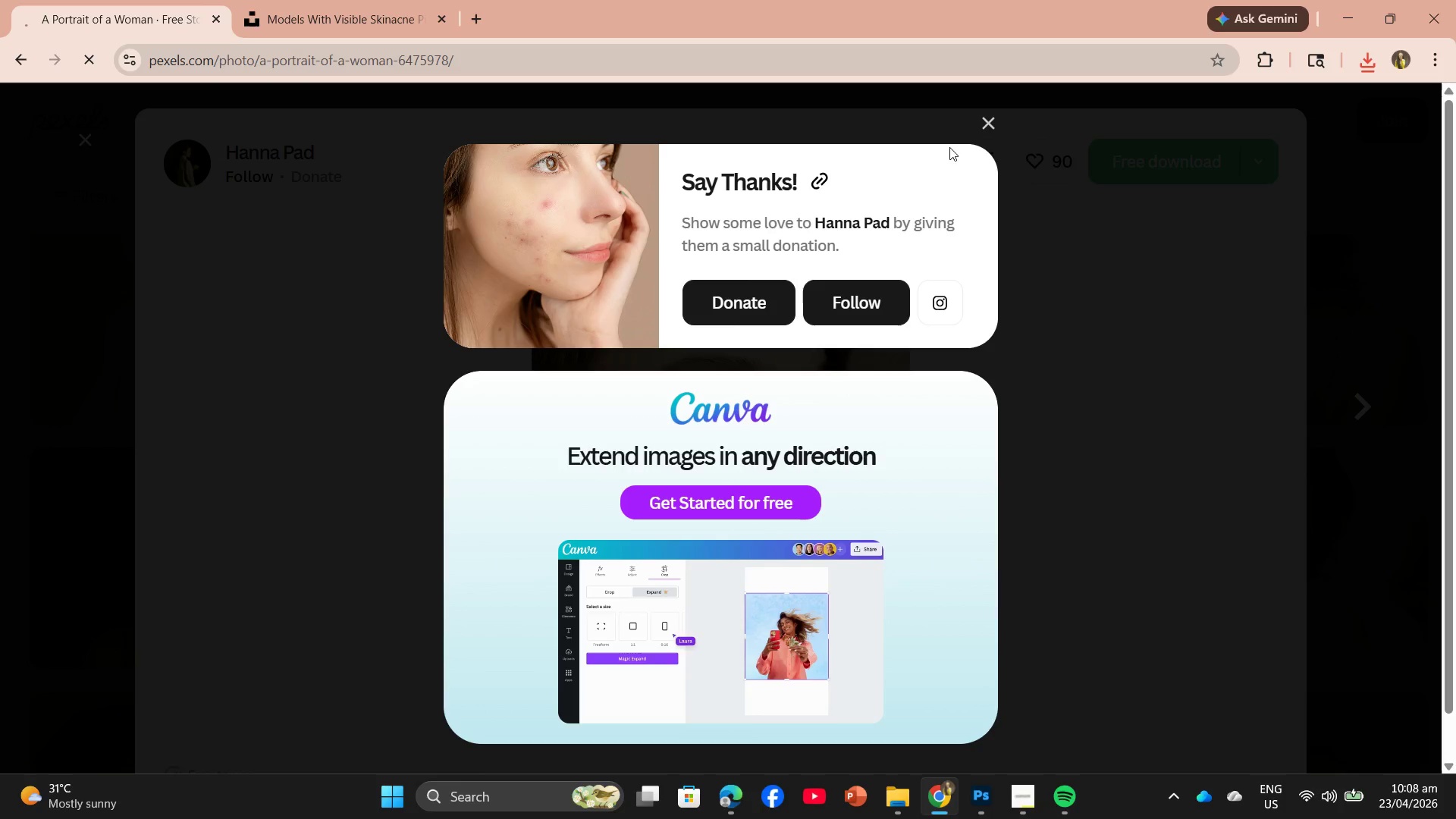 
left_click([989, 121])
 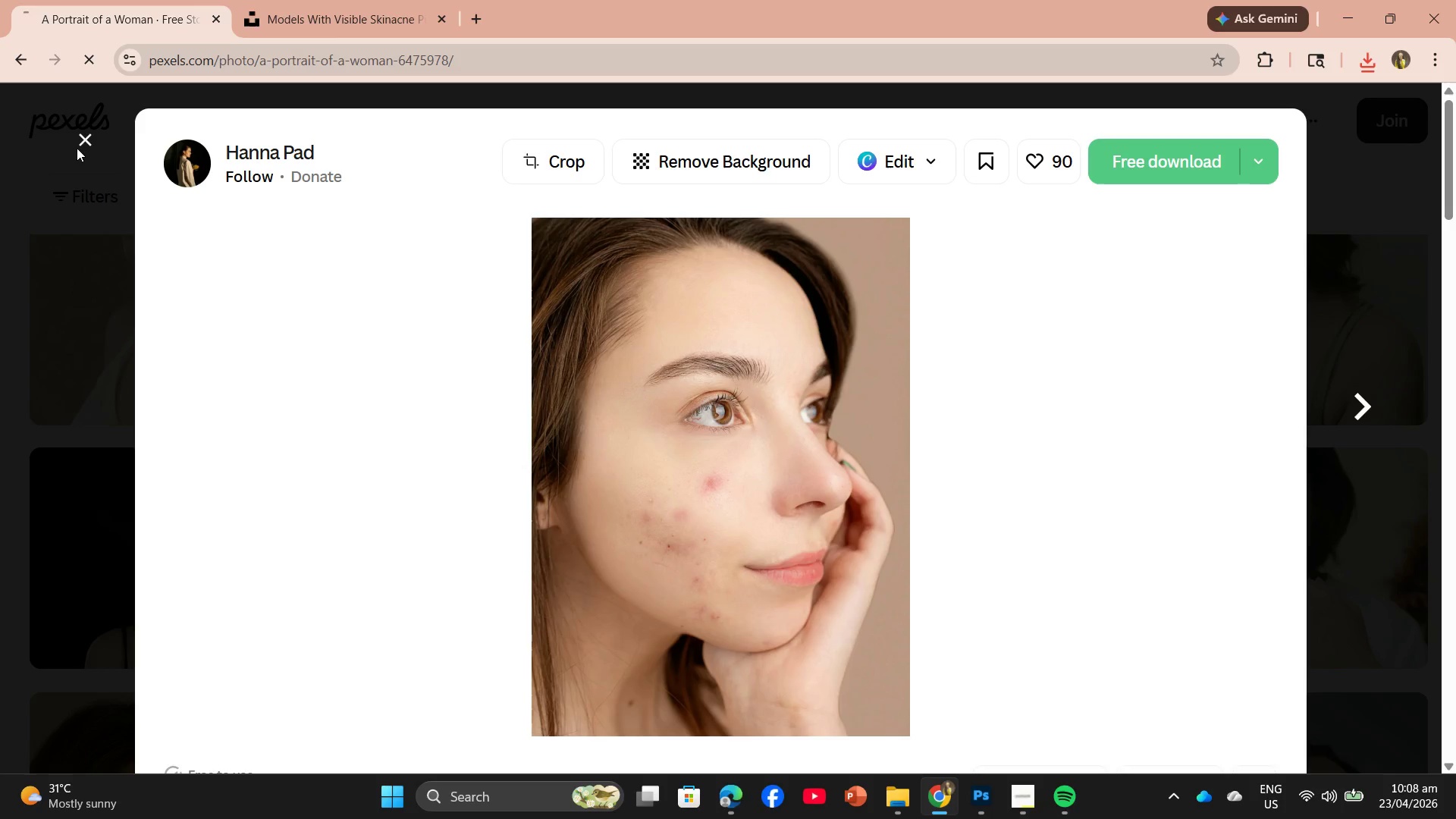 
left_click([78, 139])
 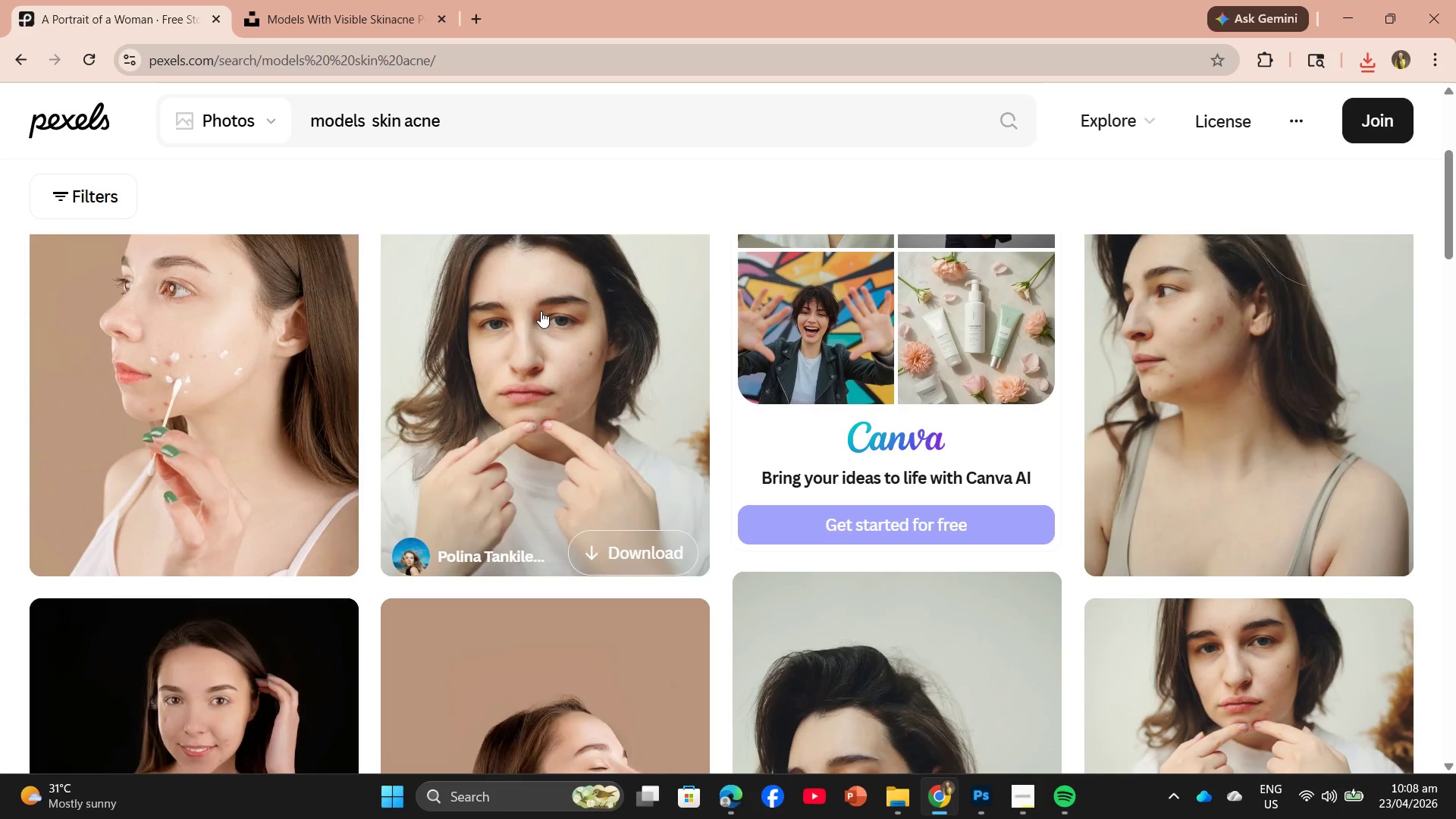 
scroll: coordinate [639, 539], scroll_direction: down, amount: 26.0
 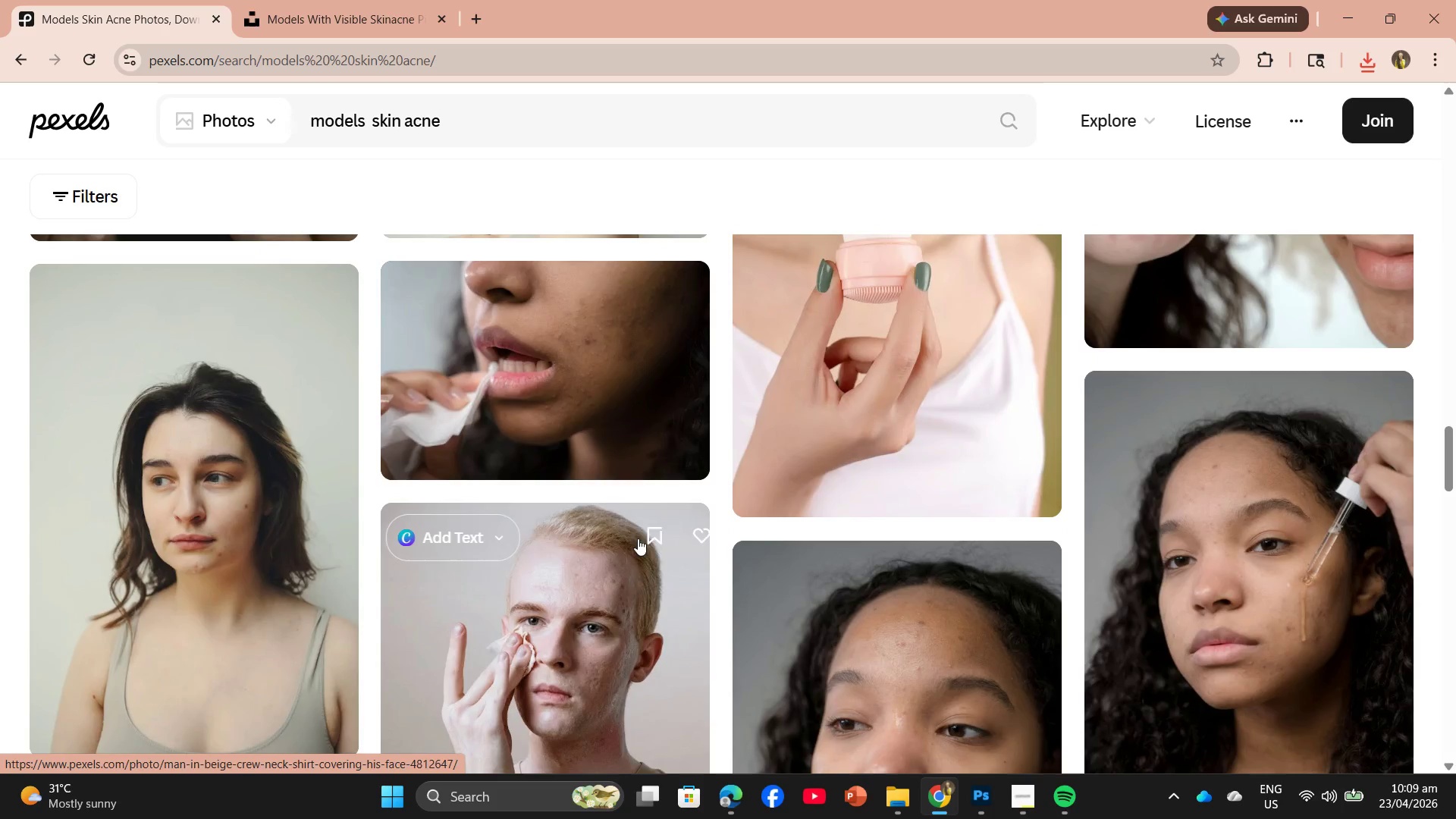 
scroll: coordinate [638, 538], scroll_direction: down, amount: 4.0
 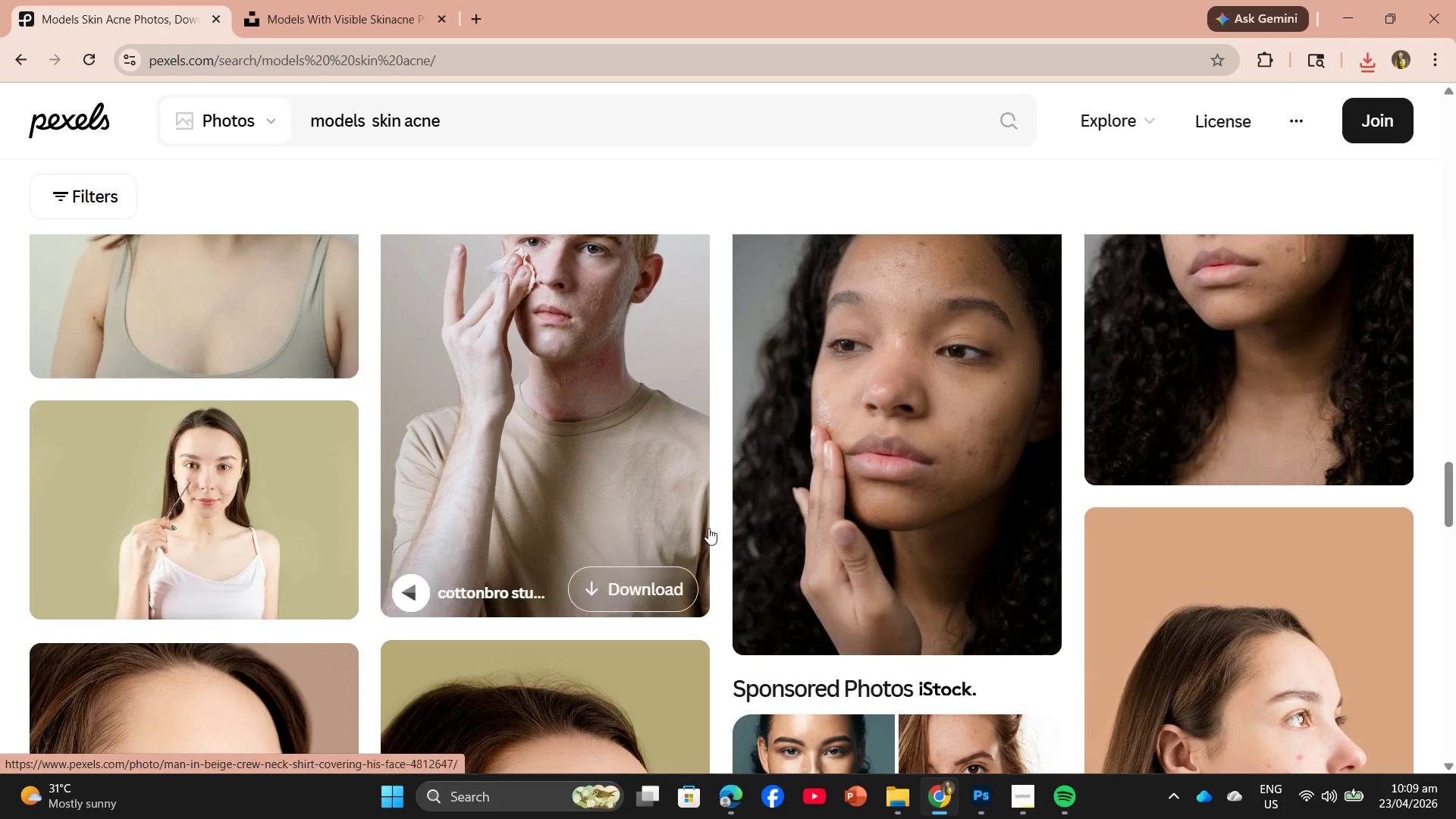 
scroll: coordinate [1109, 513], scroll_direction: up, amount: 2.0
 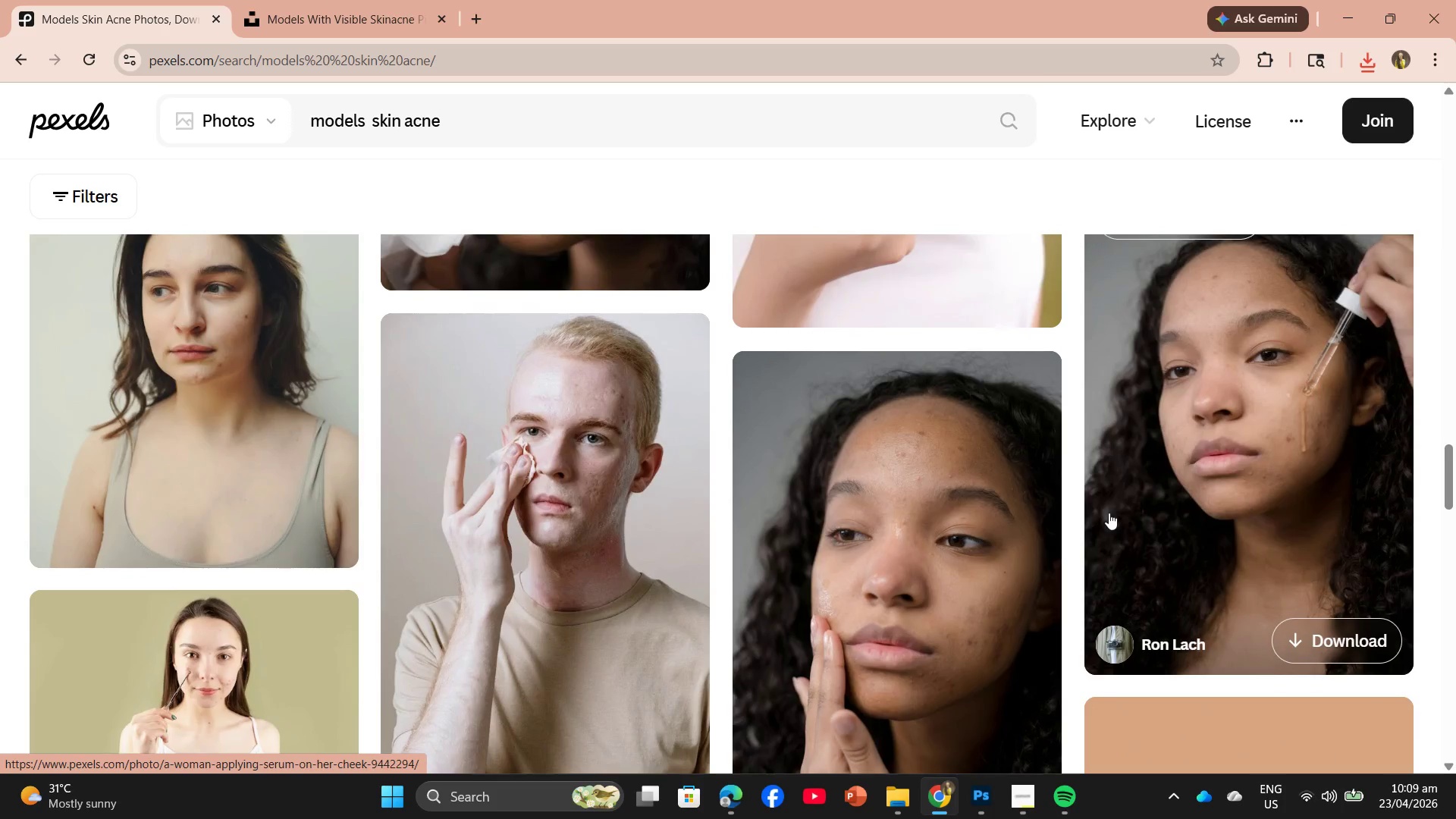 
scroll: coordinate [786, 531], scroll_direction: down, amount: 18.0
 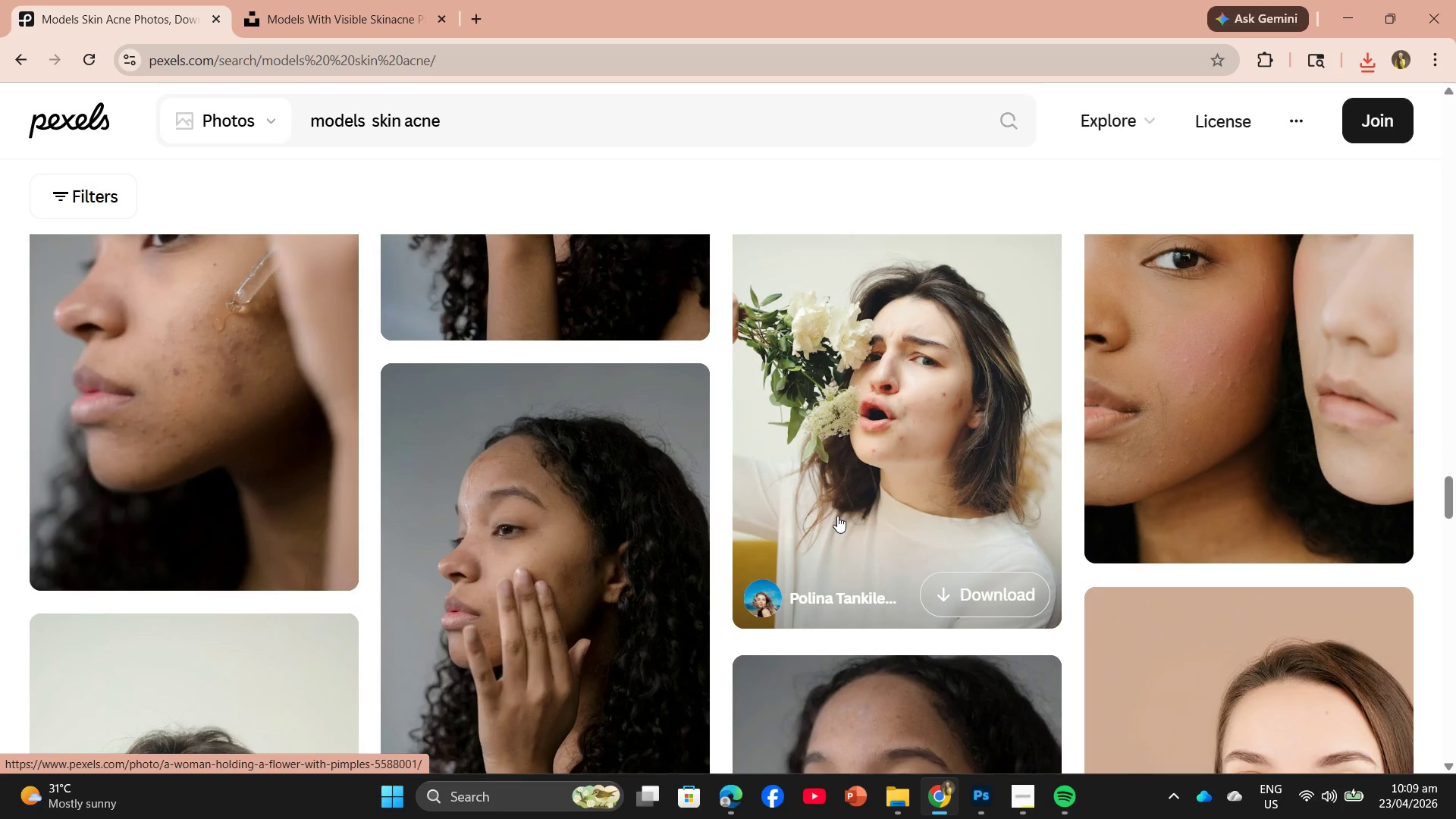 
scroll: coordinate [849, 432], scroll_direction: down, amount: 4.0
 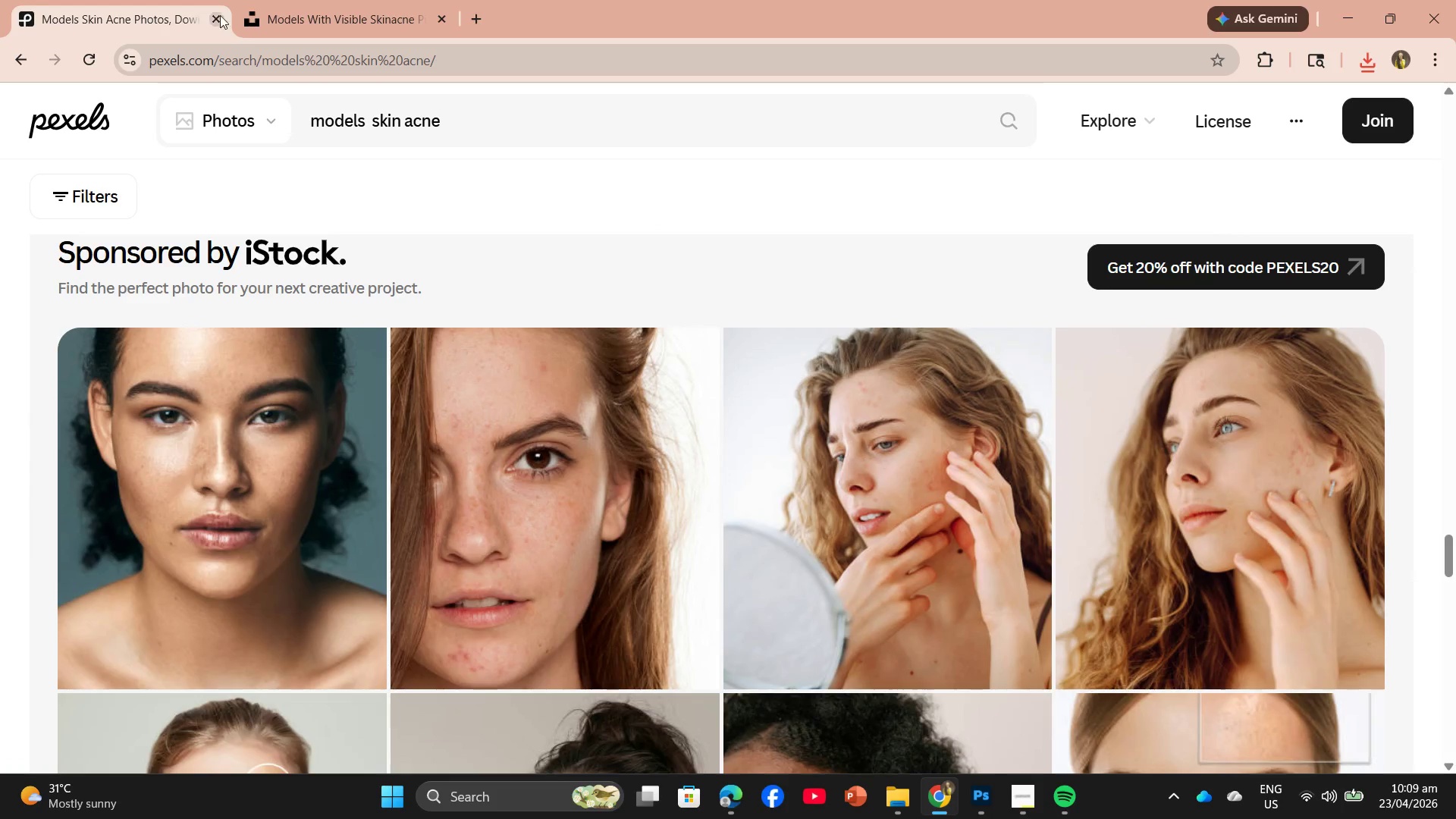 
left_click_drag(start_coordinate=[475, 116], to_coordinate=[259, 113])
 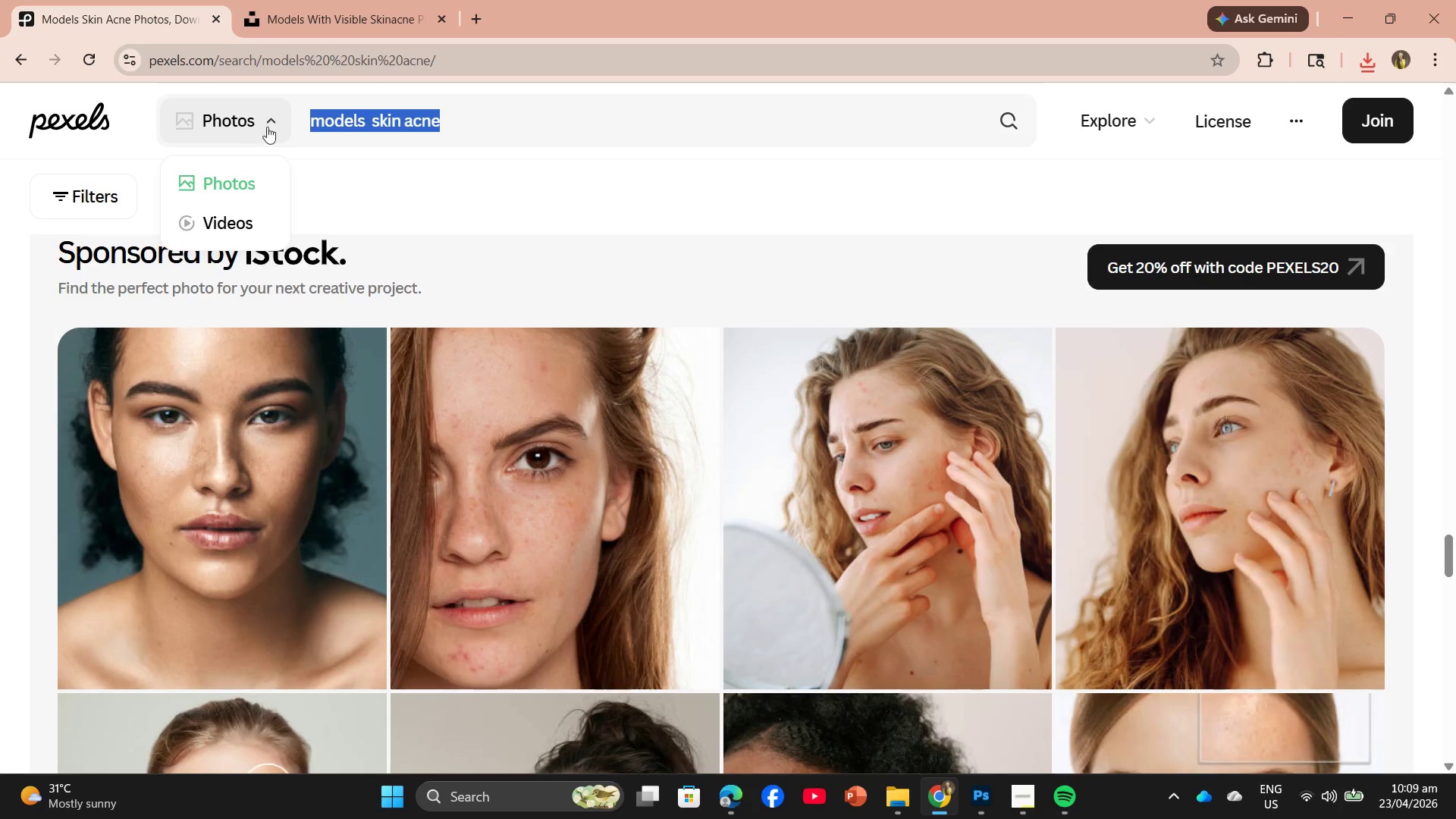 
key(Control+C)
 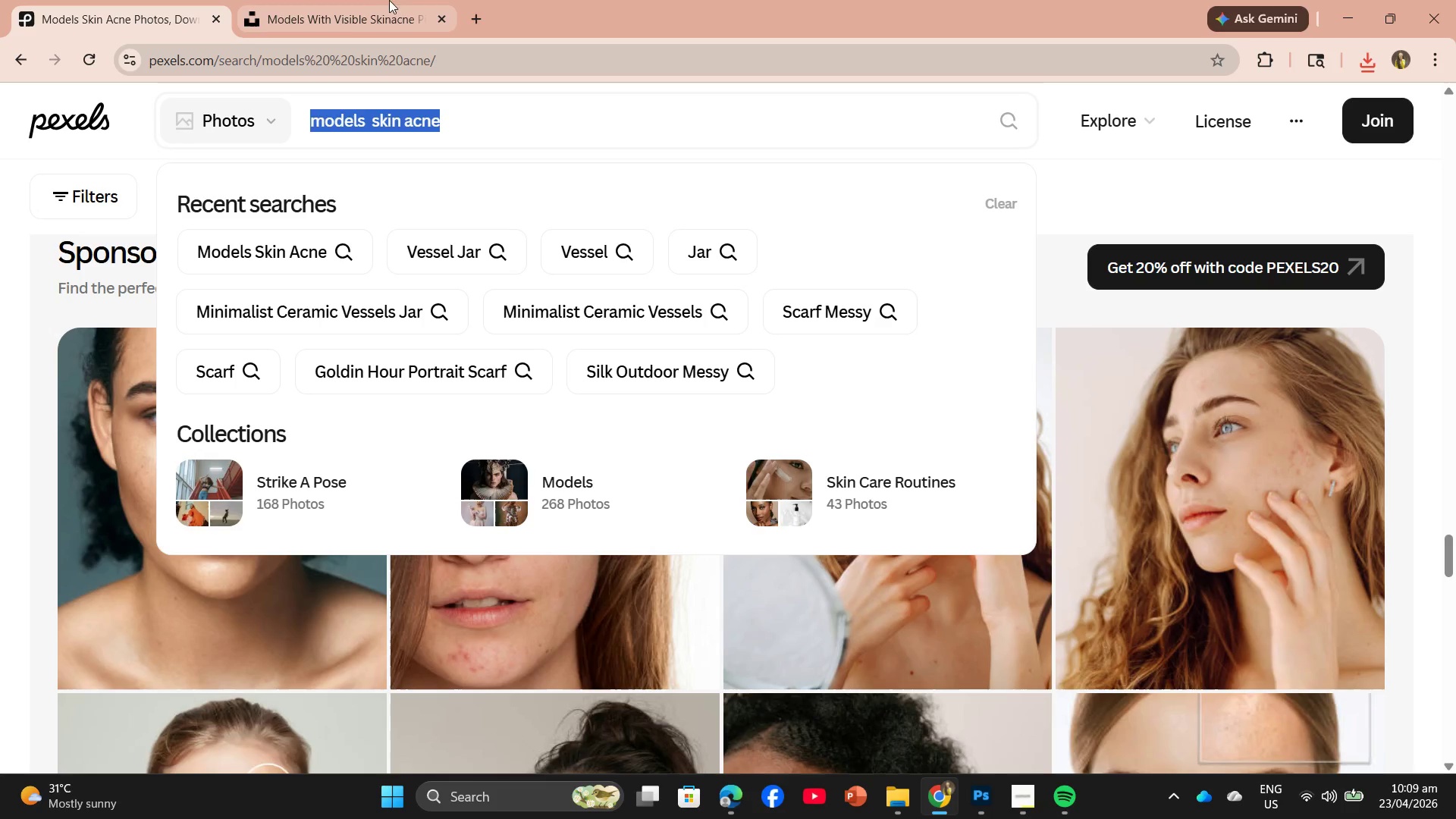 
left_click([363, 16])
 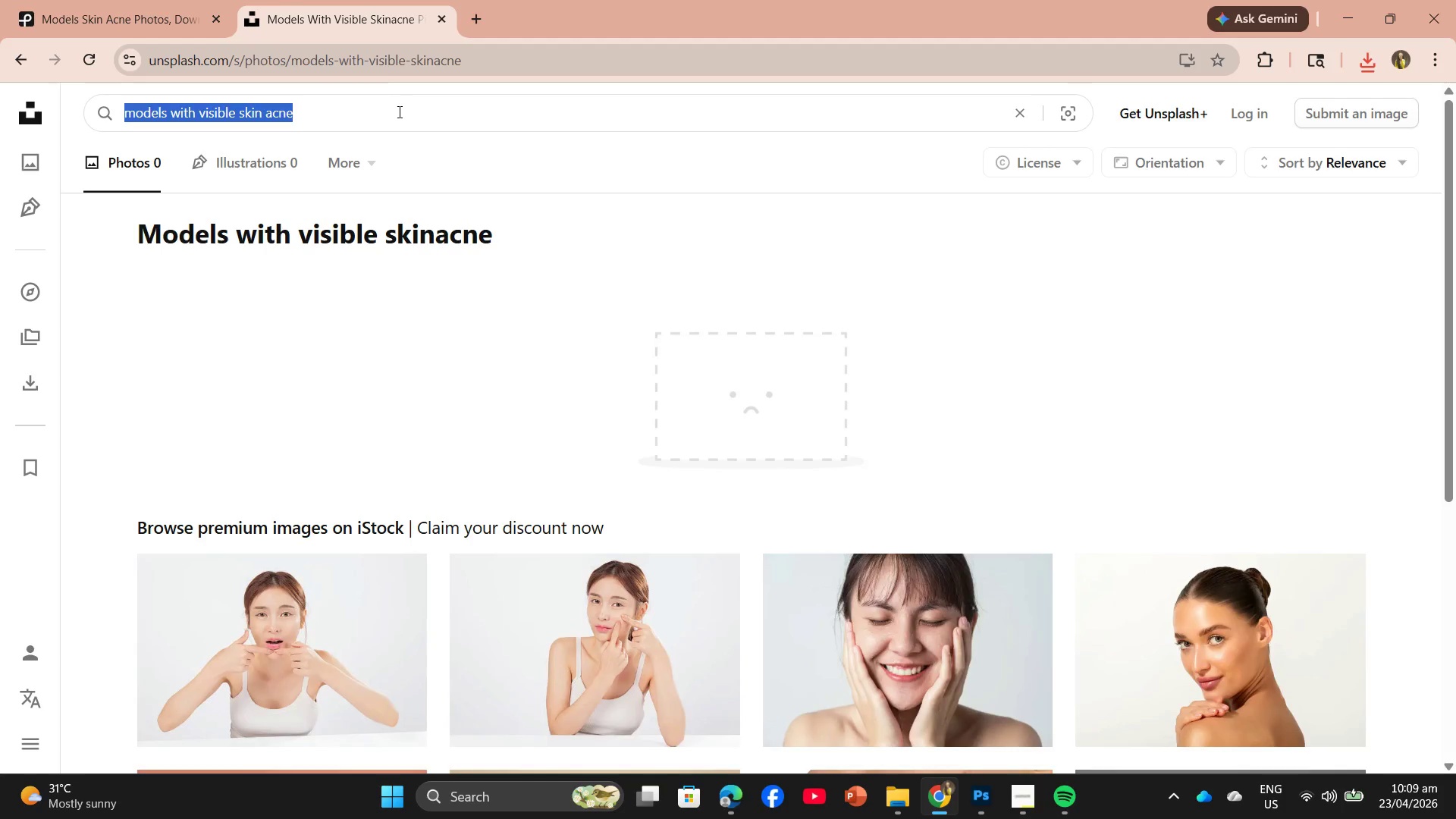 
key(Control+V)
 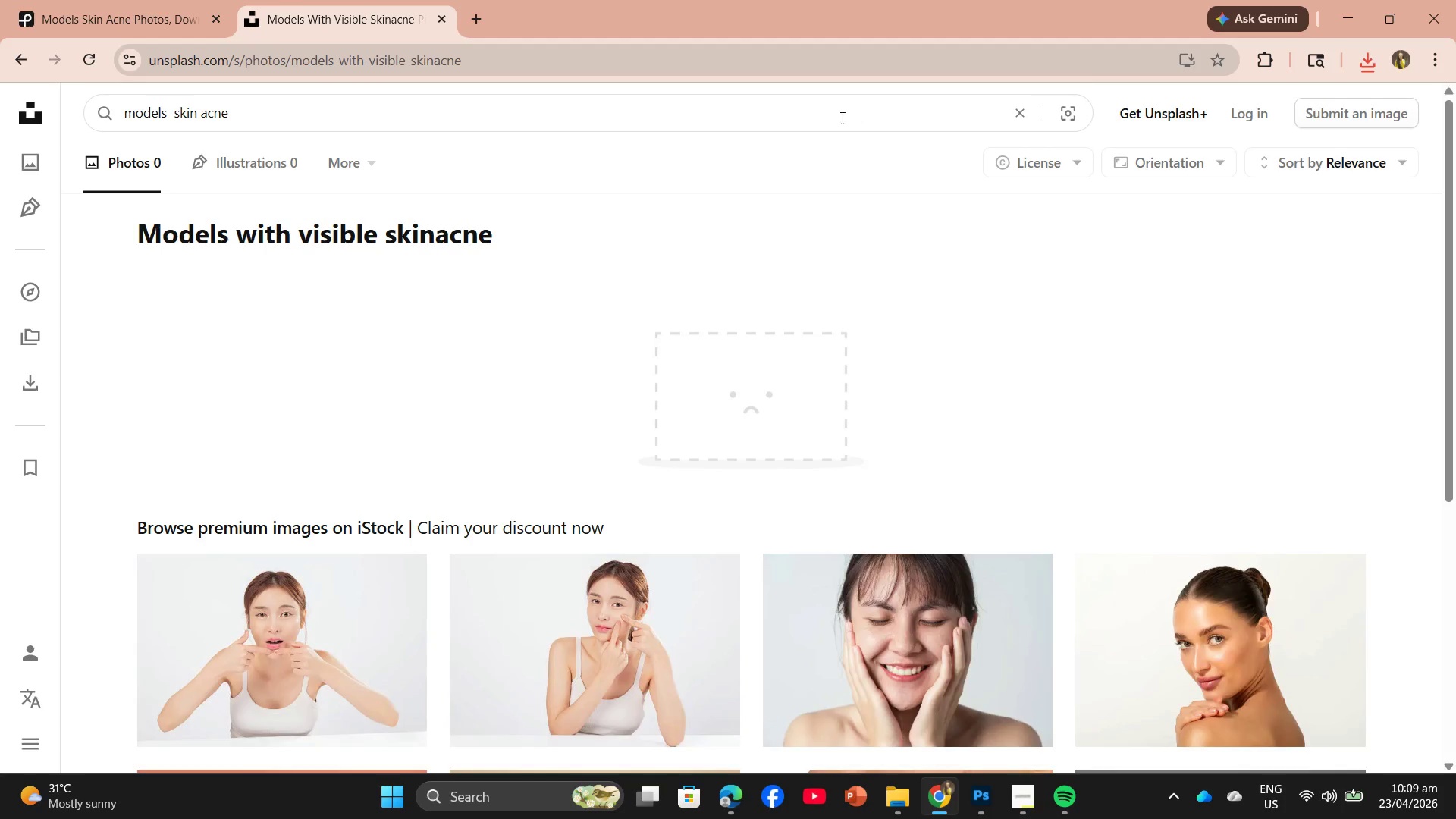 
key(Enter)
 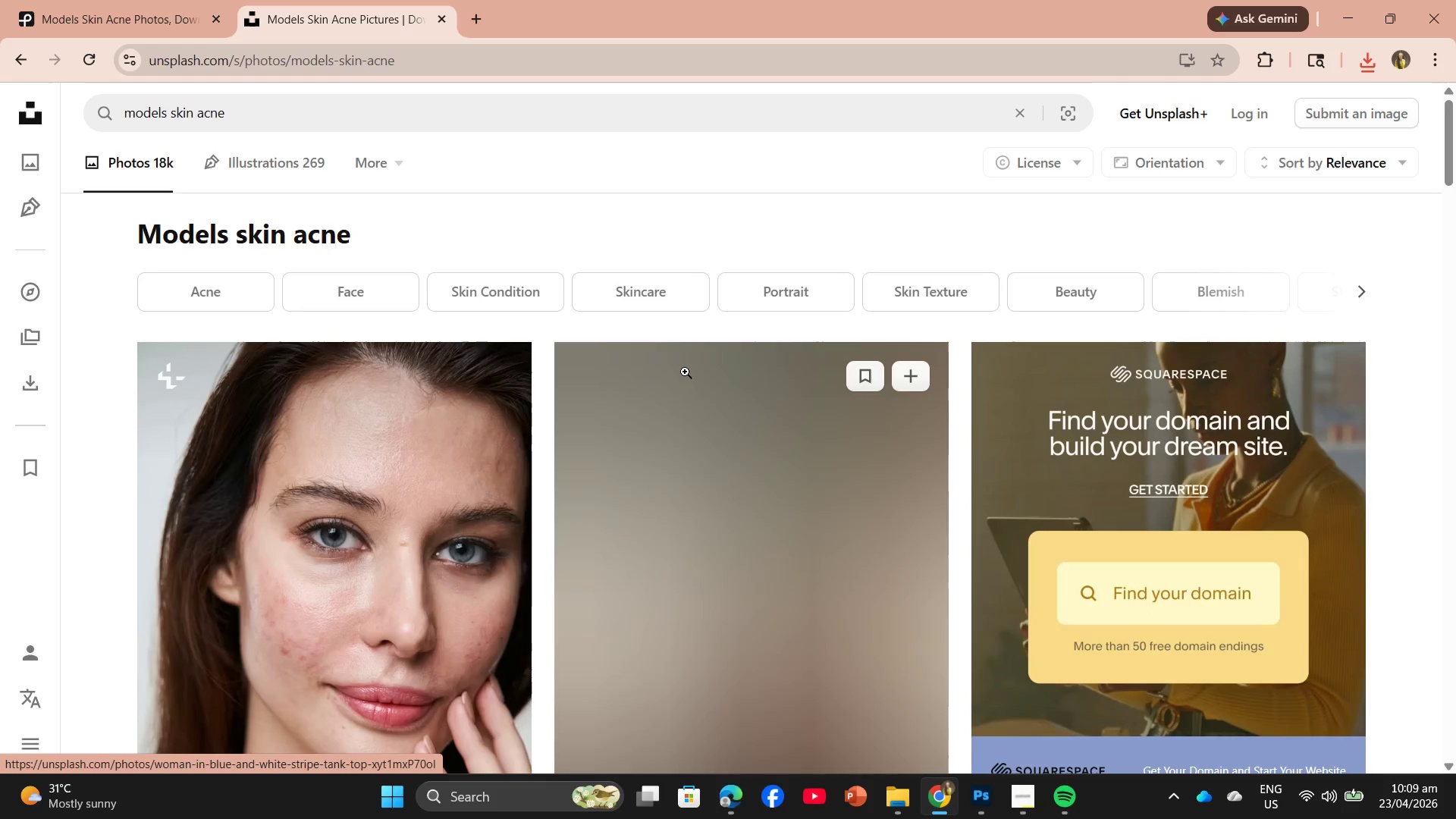 
scroll: coordinate [764, 406], scroll_direction: down, amount: 17.0
 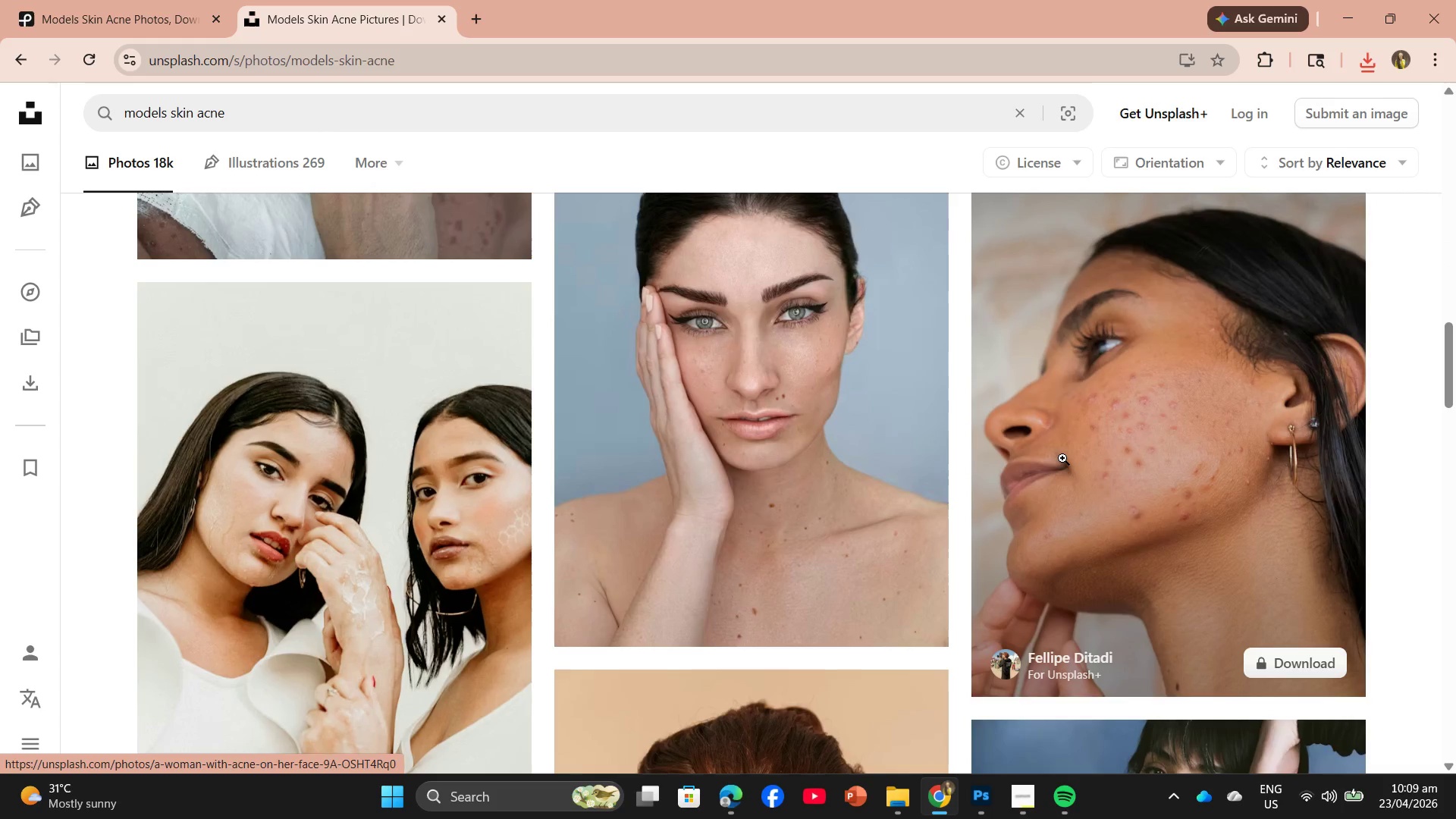 
scroll: coordinate [834, 408], scroll_direction: down, amount: 6.0
 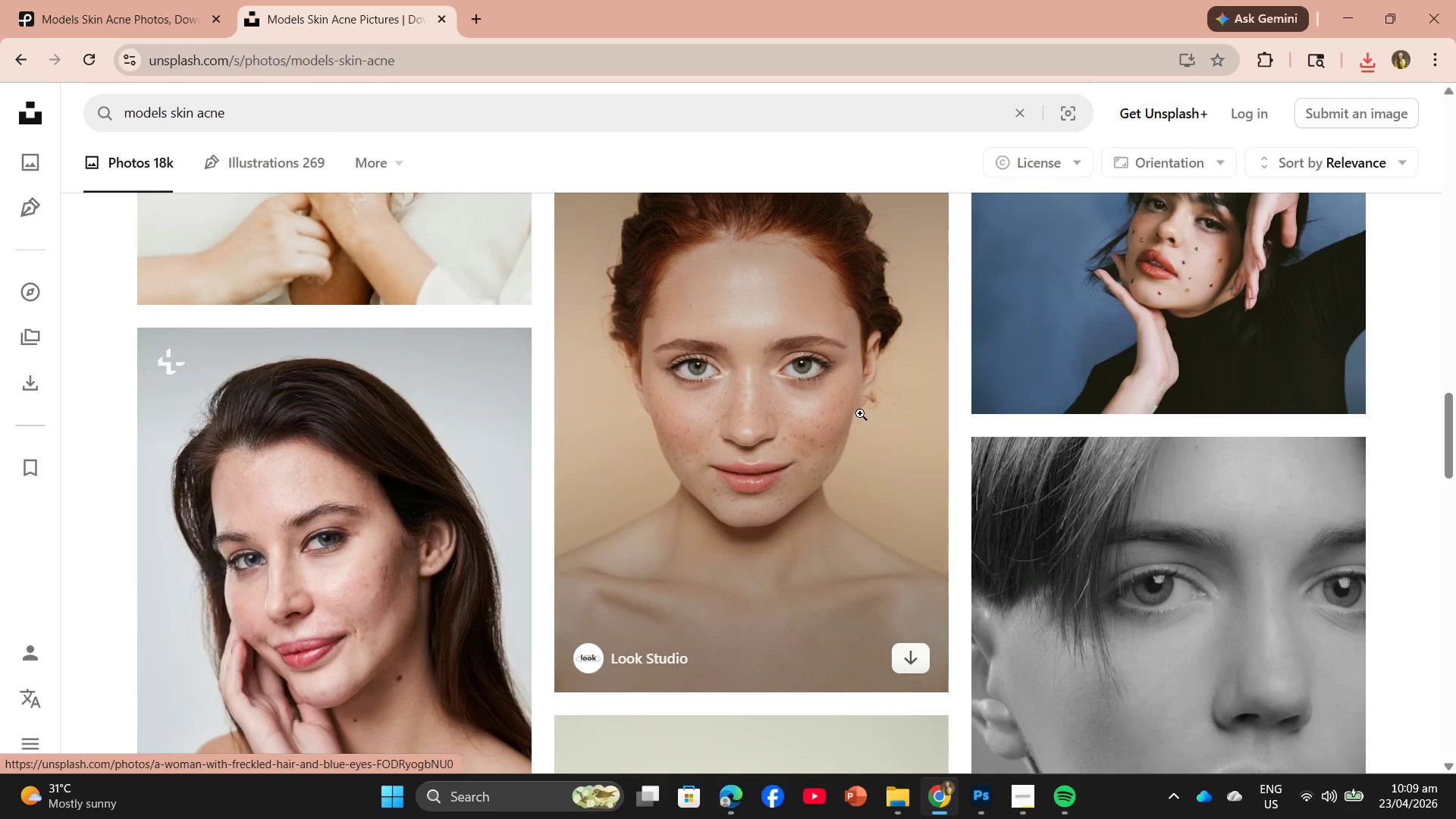 
scroll: coordinate [860, 413], scroll_direction: up, amount: 6.0
 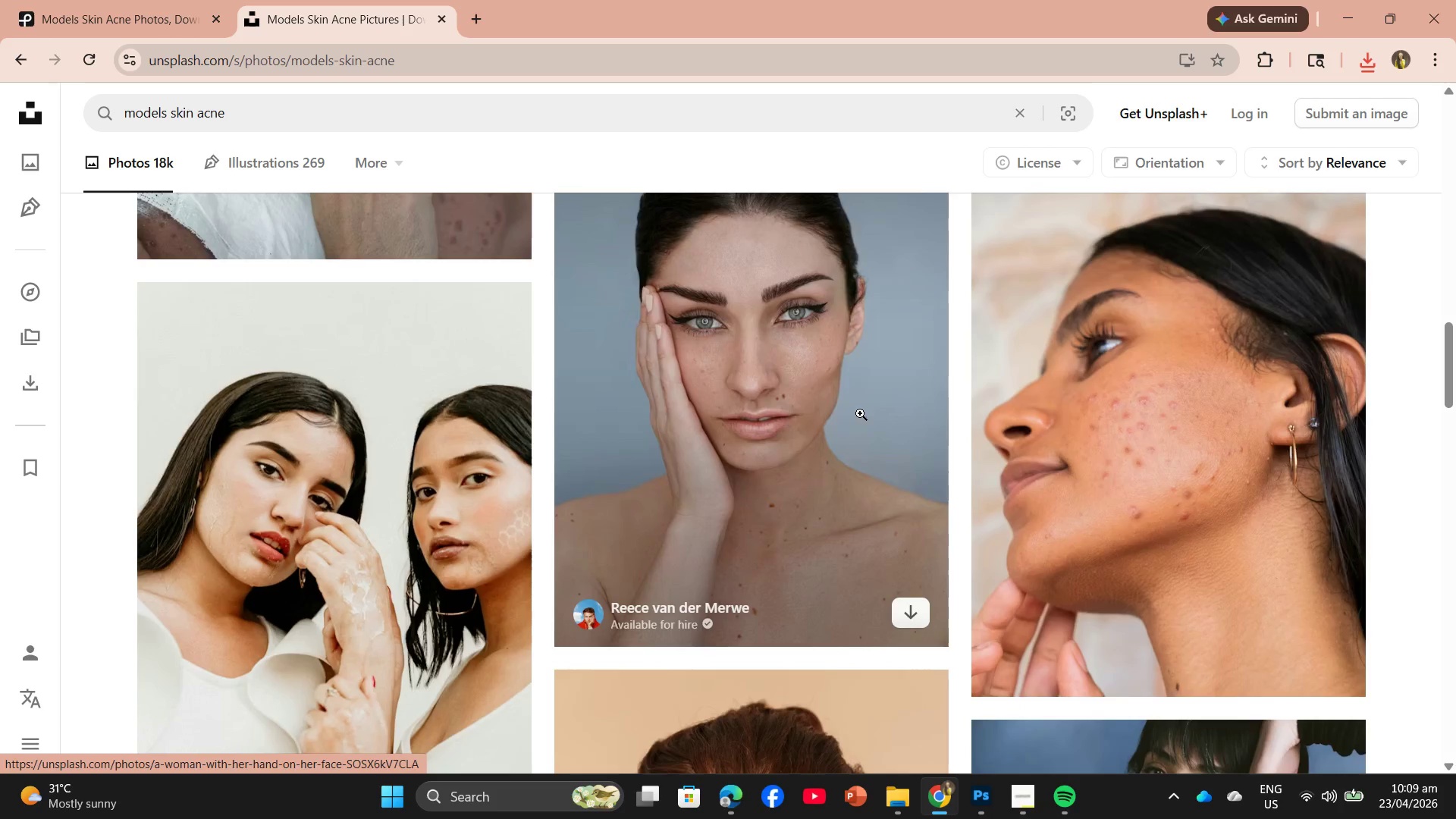 
scroll: coordinate [820, 416], scroll_direction: none, amount: 0.0
 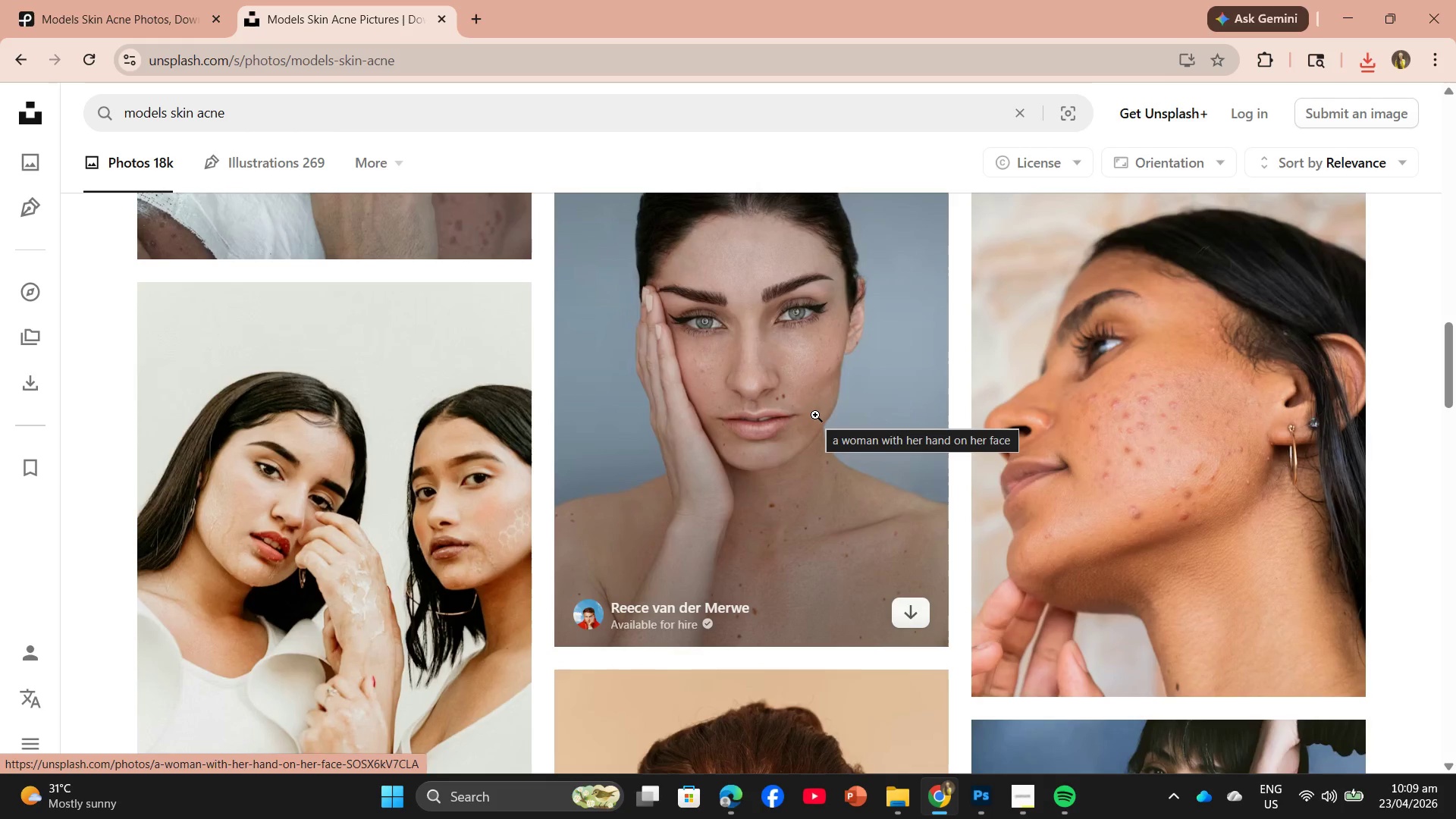 
left_click([815, 415])
 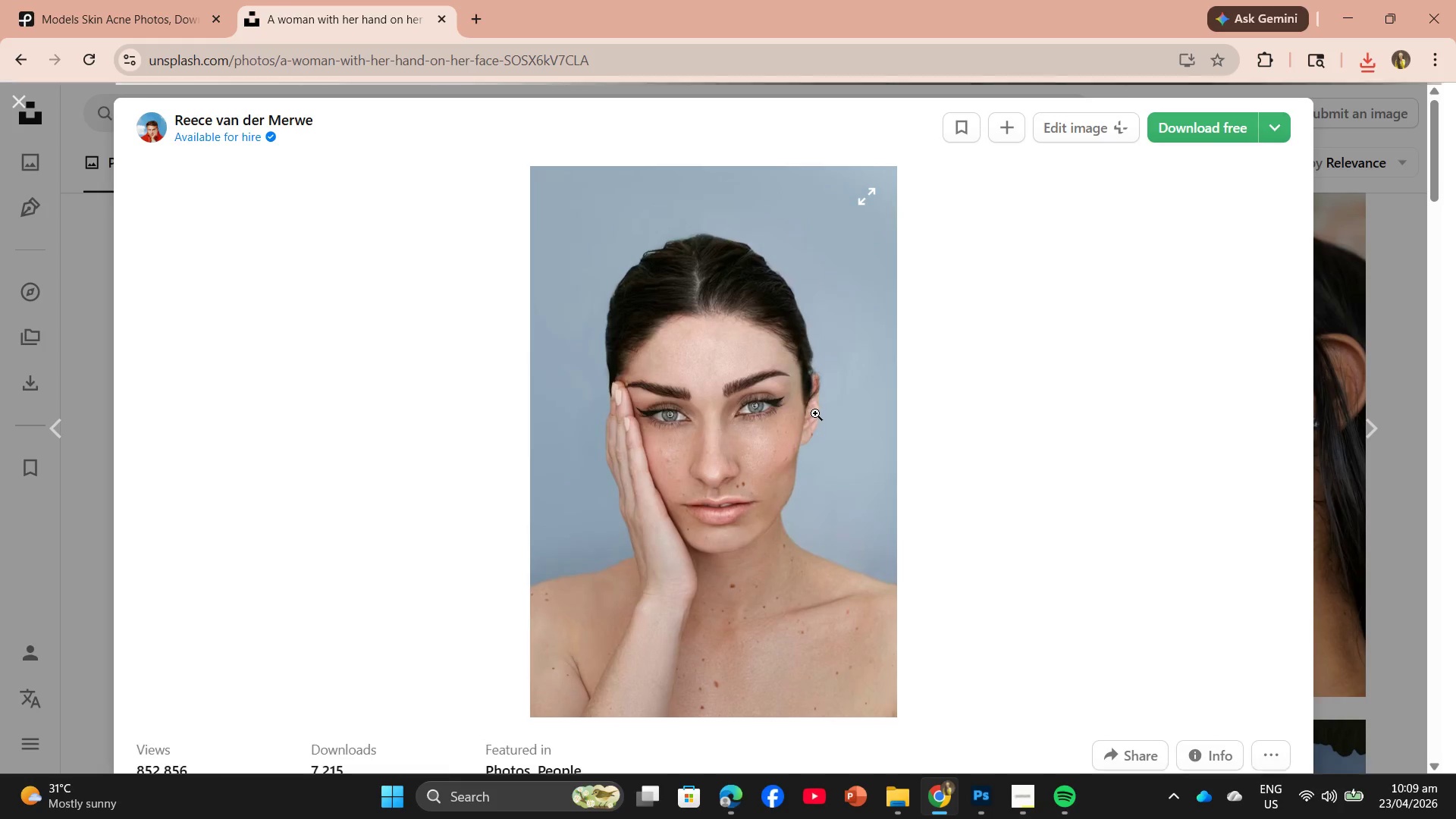 
scroll: coordinate [785, 438], scroll_direction: down, amount: 3.0
 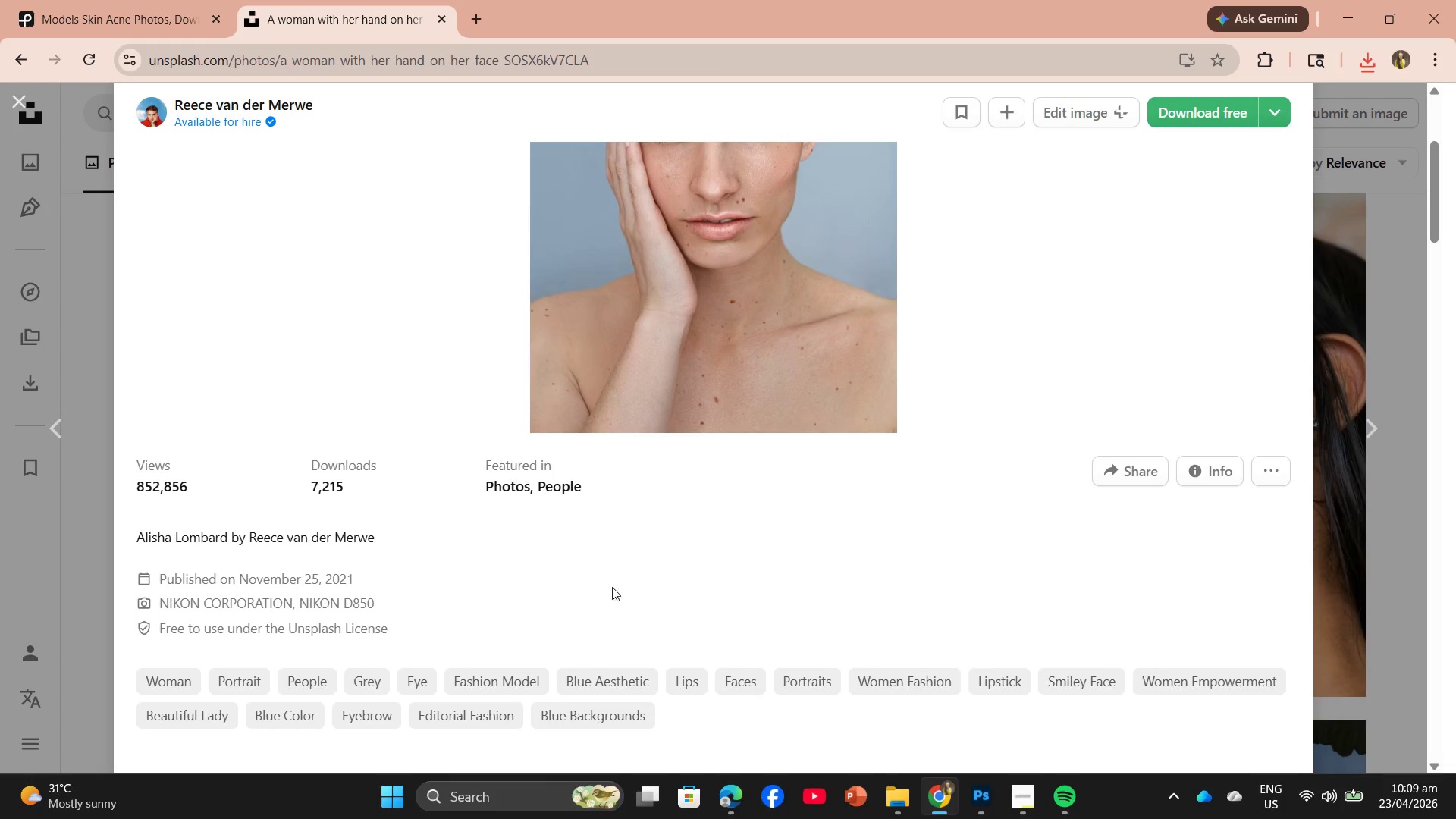 
mouse_move([1183, 445])
 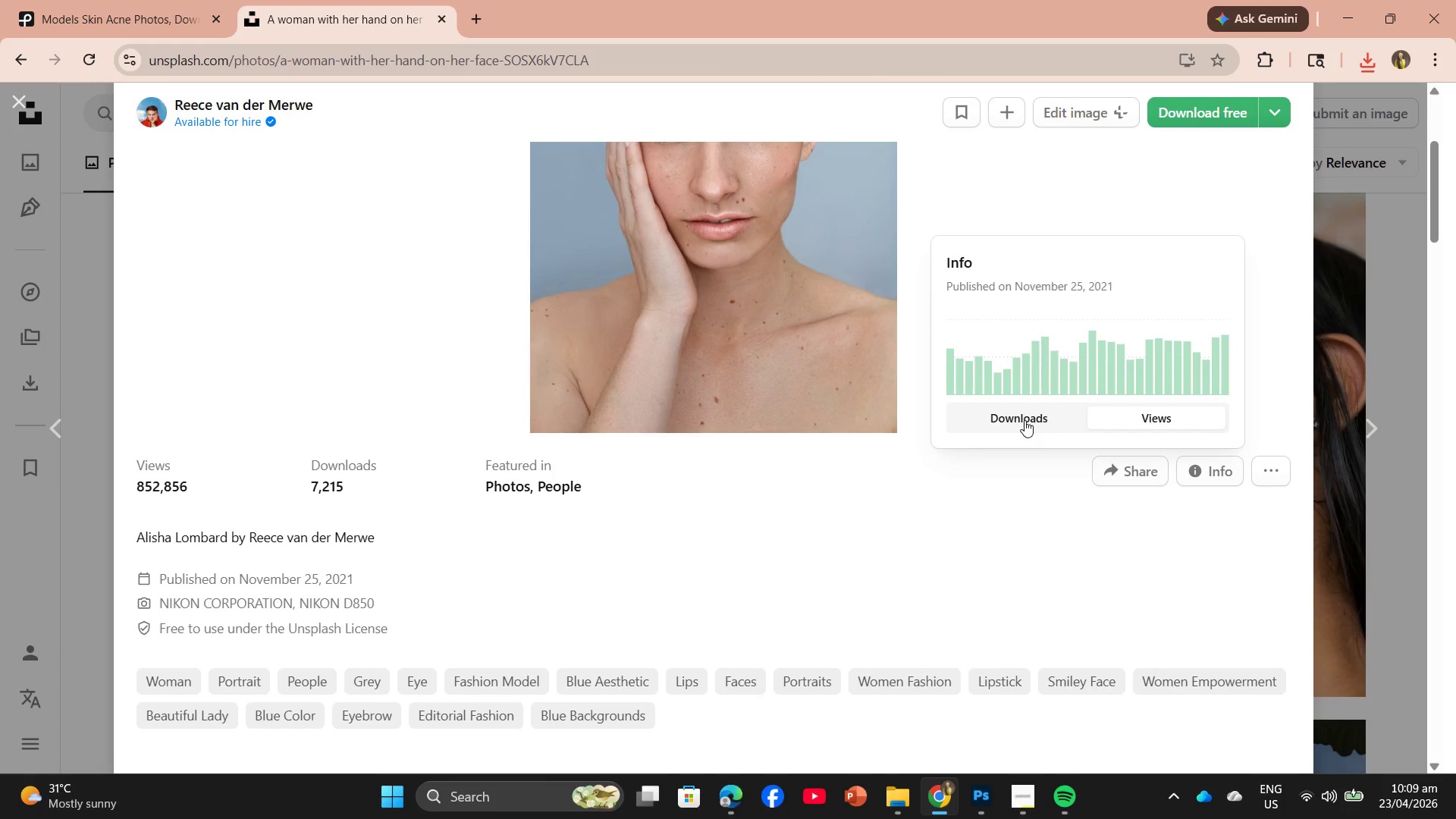 
left_click([1025, 420])
 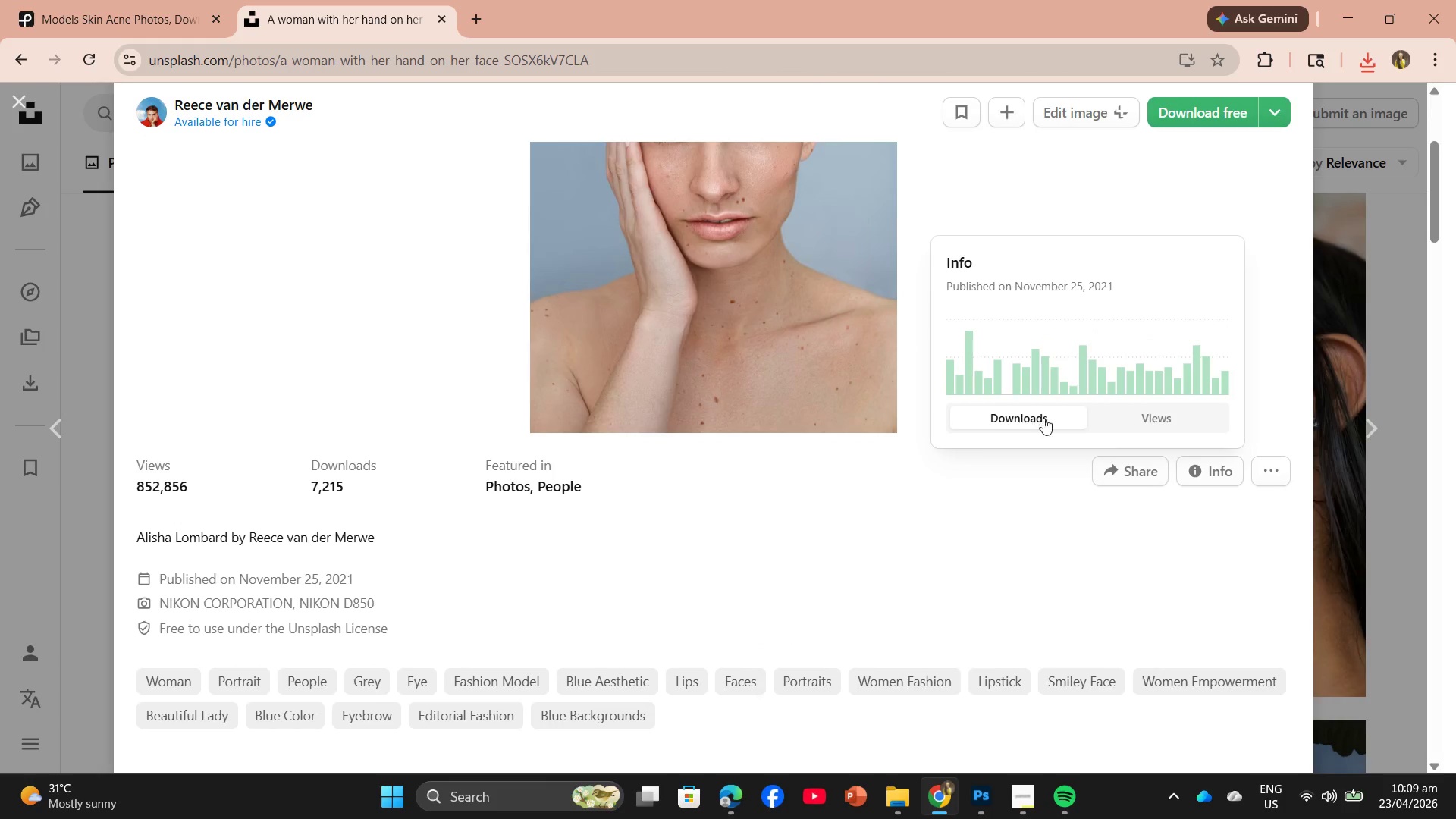 
left_click([1100, 418])
 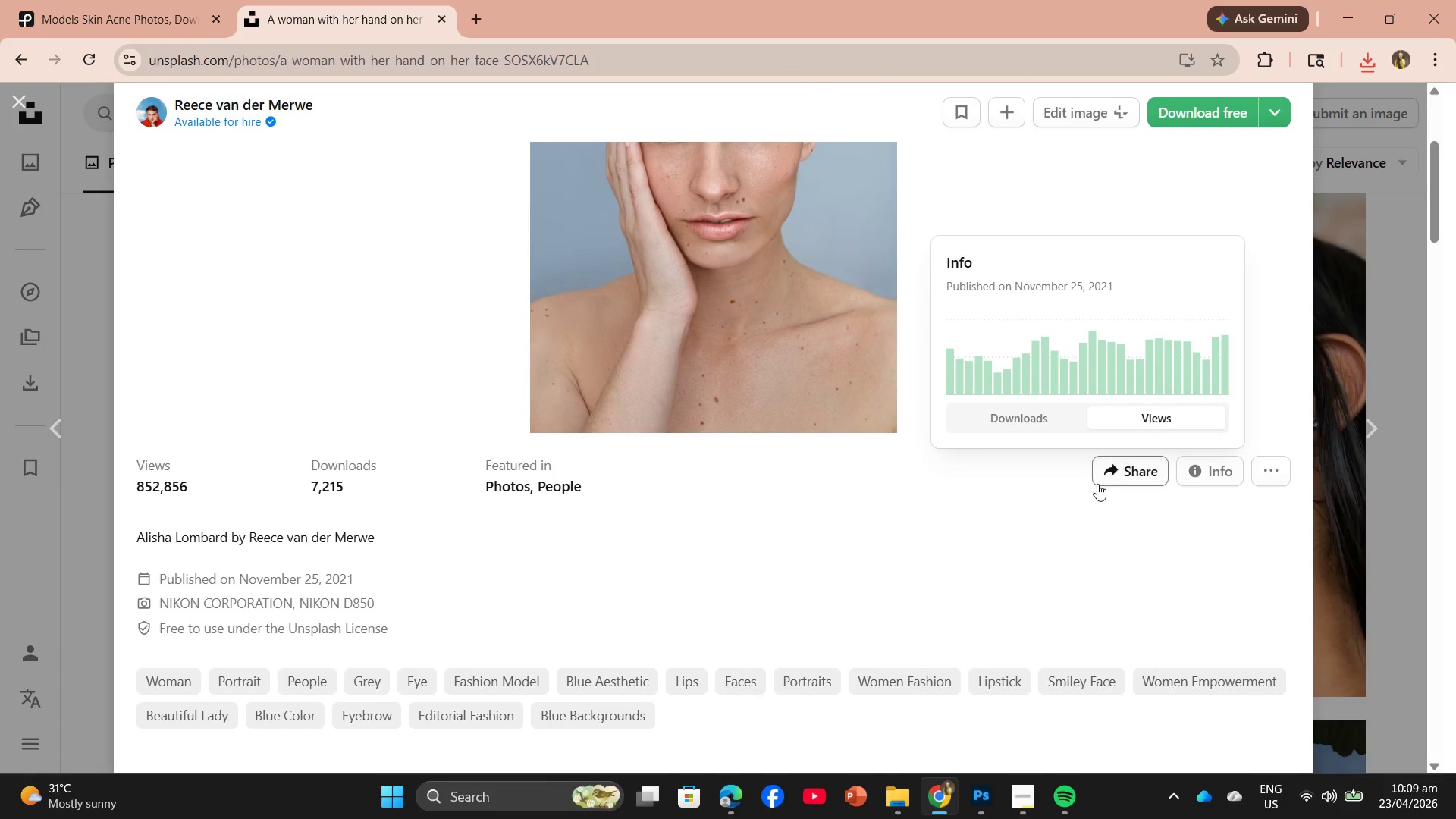 
left_click([1097, 484])
 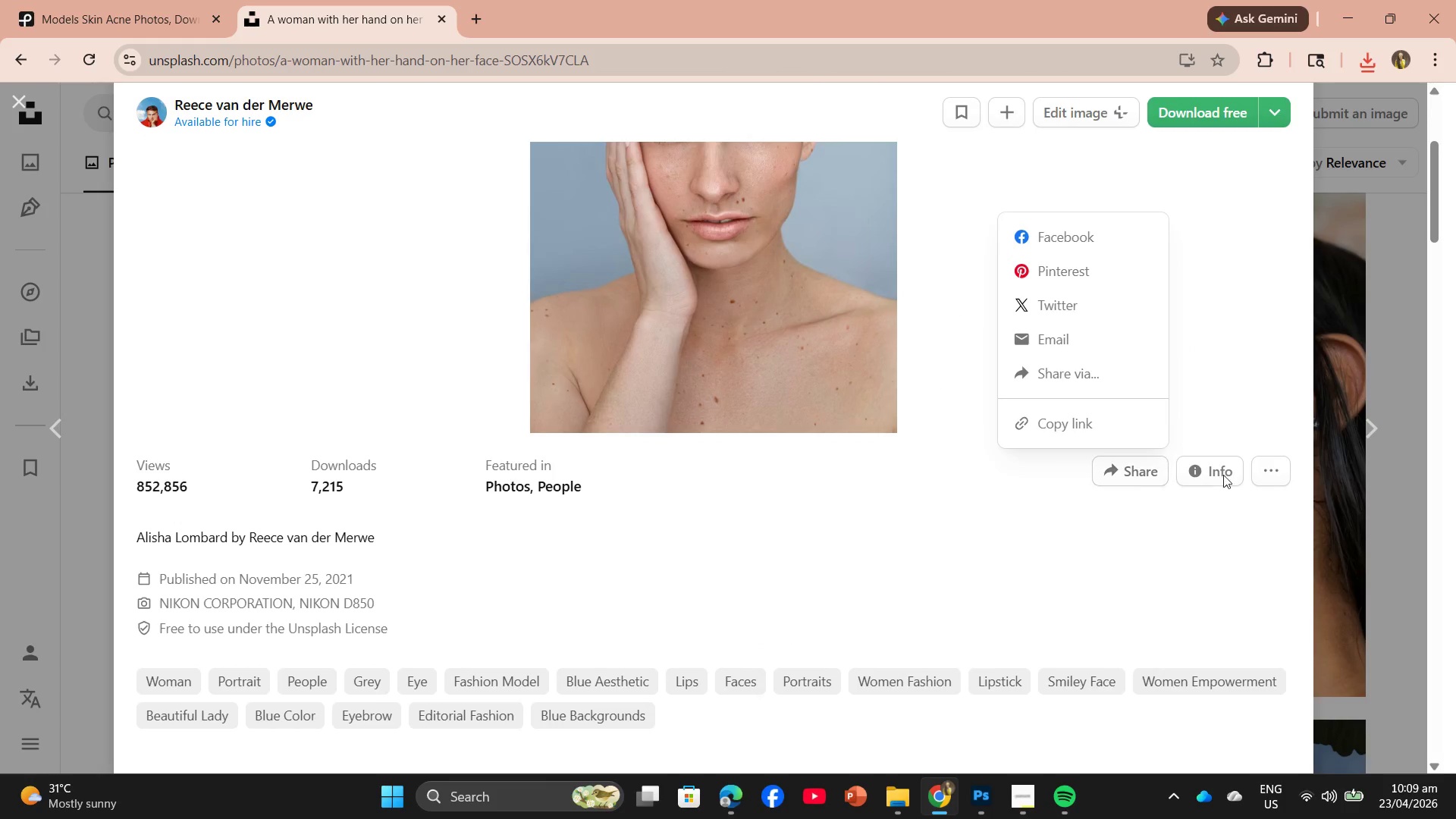 
left_click([1241, 474])
 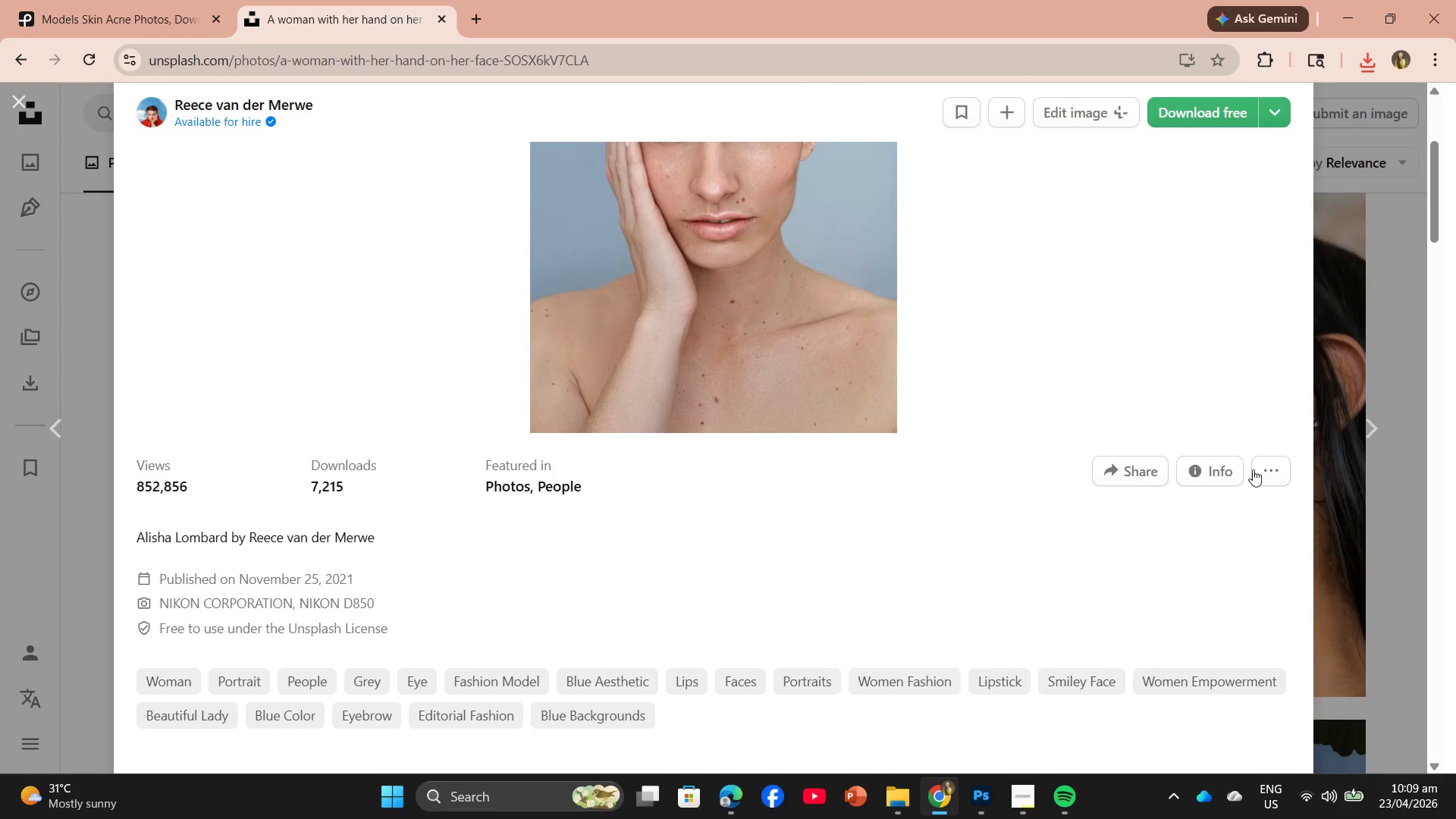 
left_click([1263, 467])
 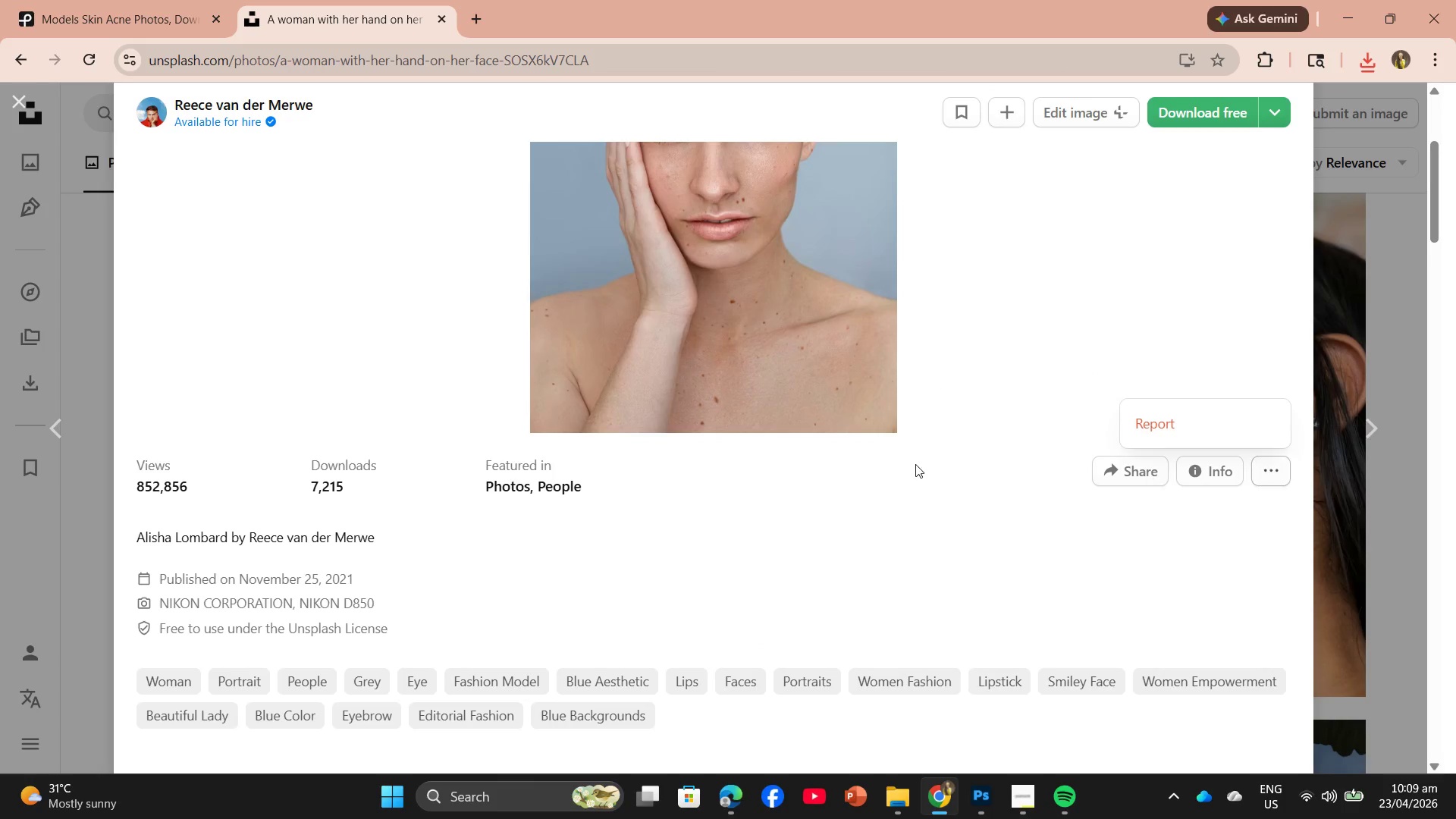 
left_click([828, 455])
 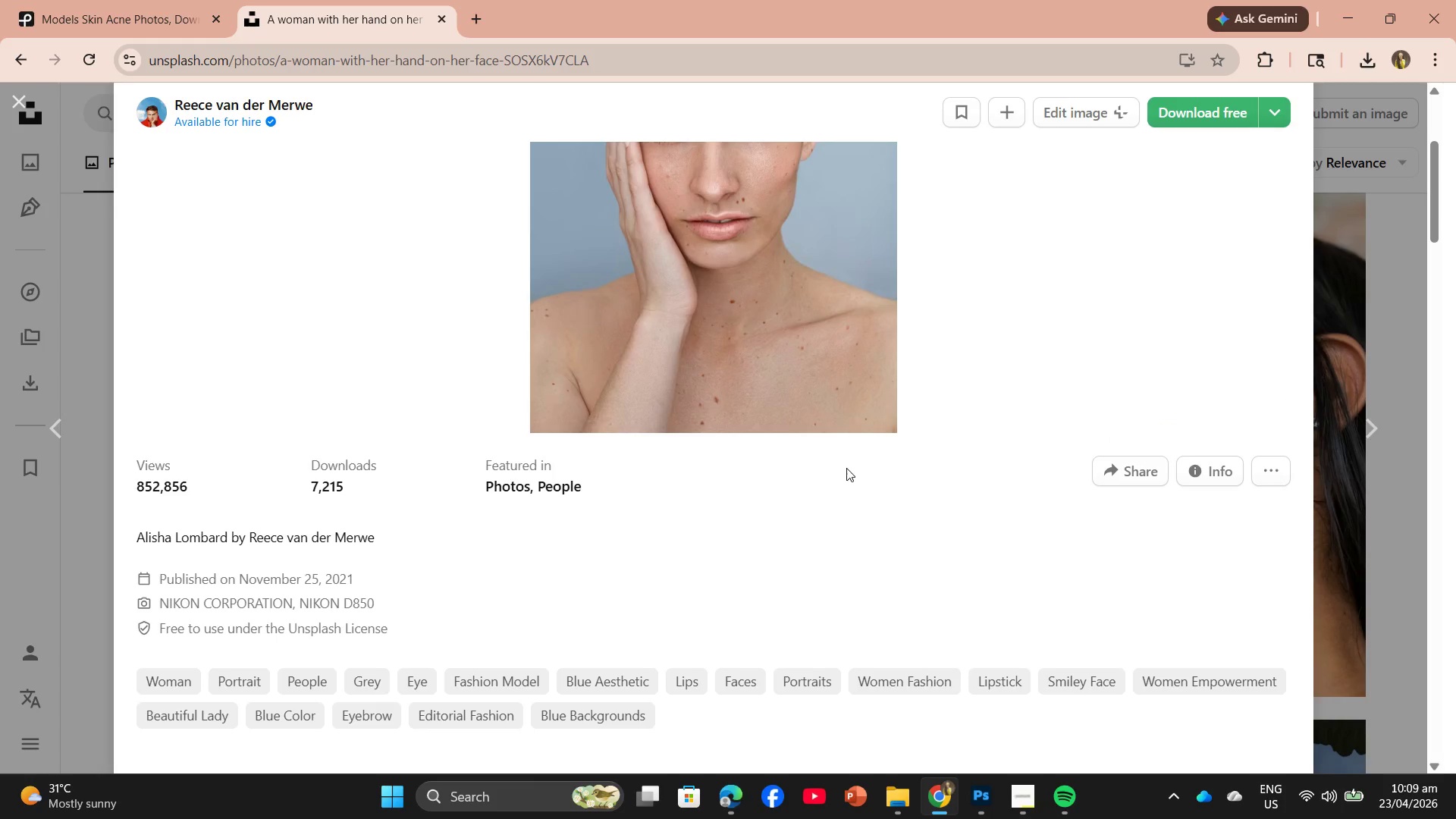 
scroll: coordinate [835, 493], scroll_direction: down, amount: 2.0
 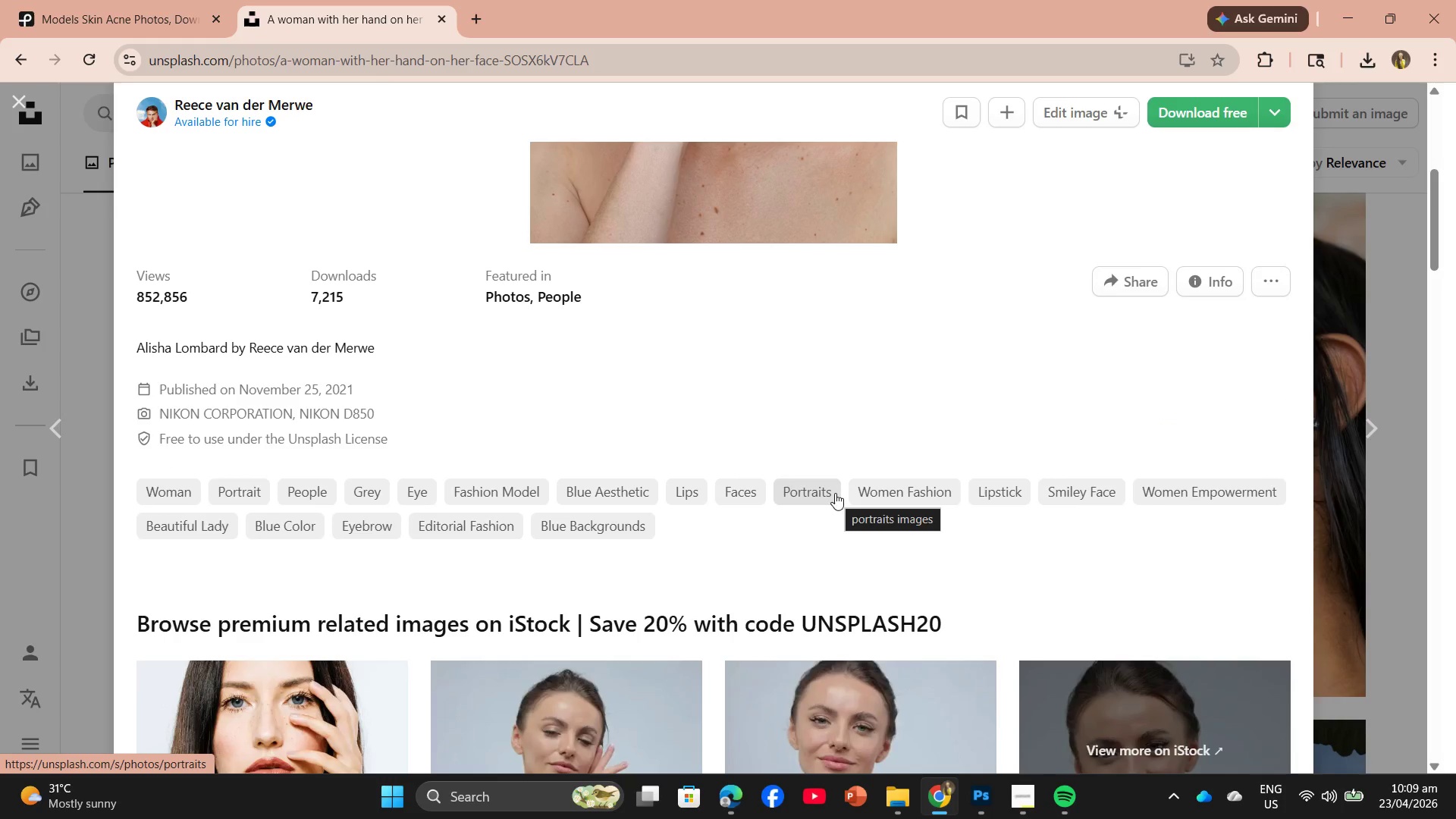 
scroll: coordinate [969, 364], scroll_direction: up, amount: 8.0
 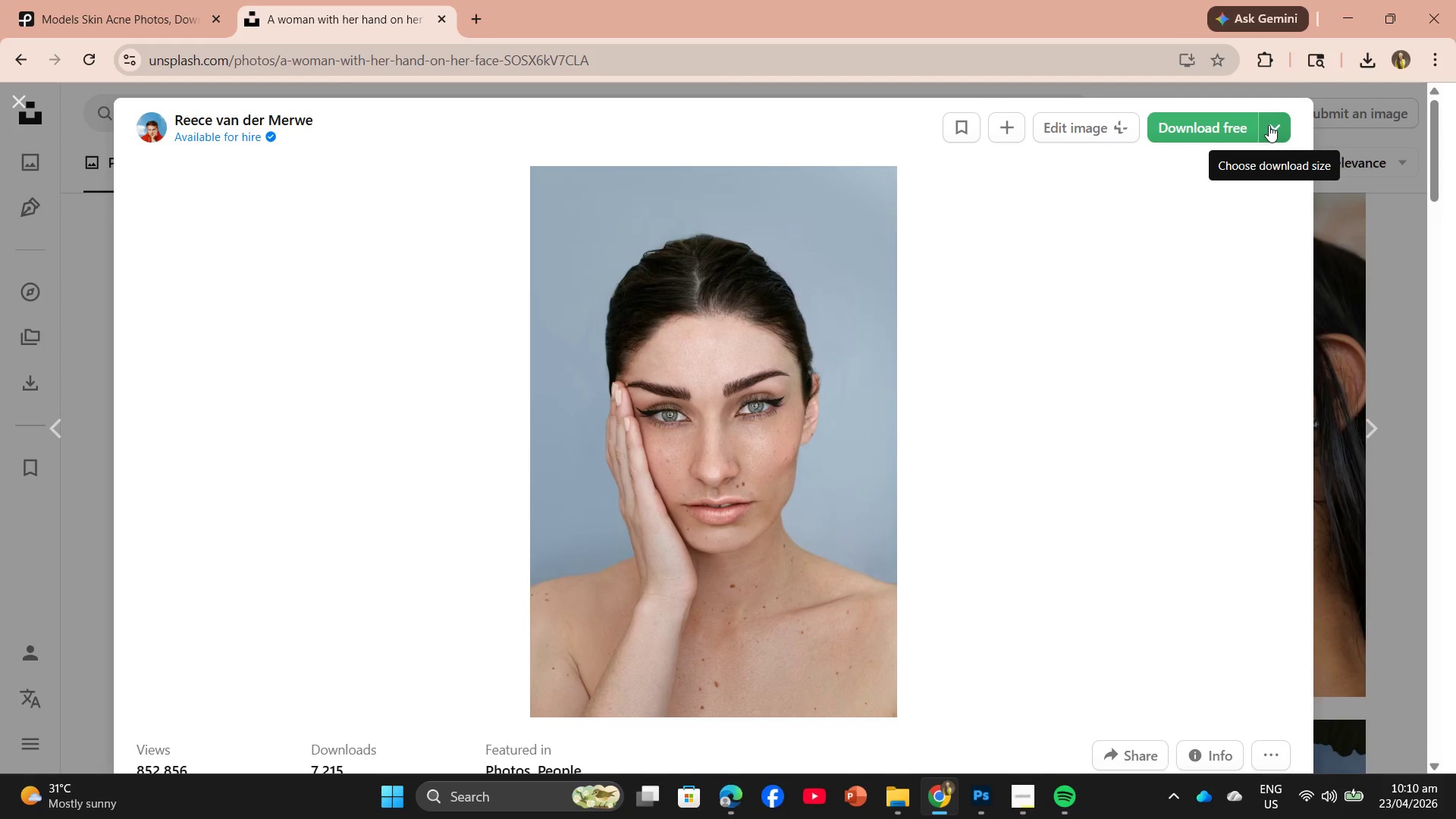 
scroll: coordinate [1197, 381], scroll_direction: down, amount: 3.0
 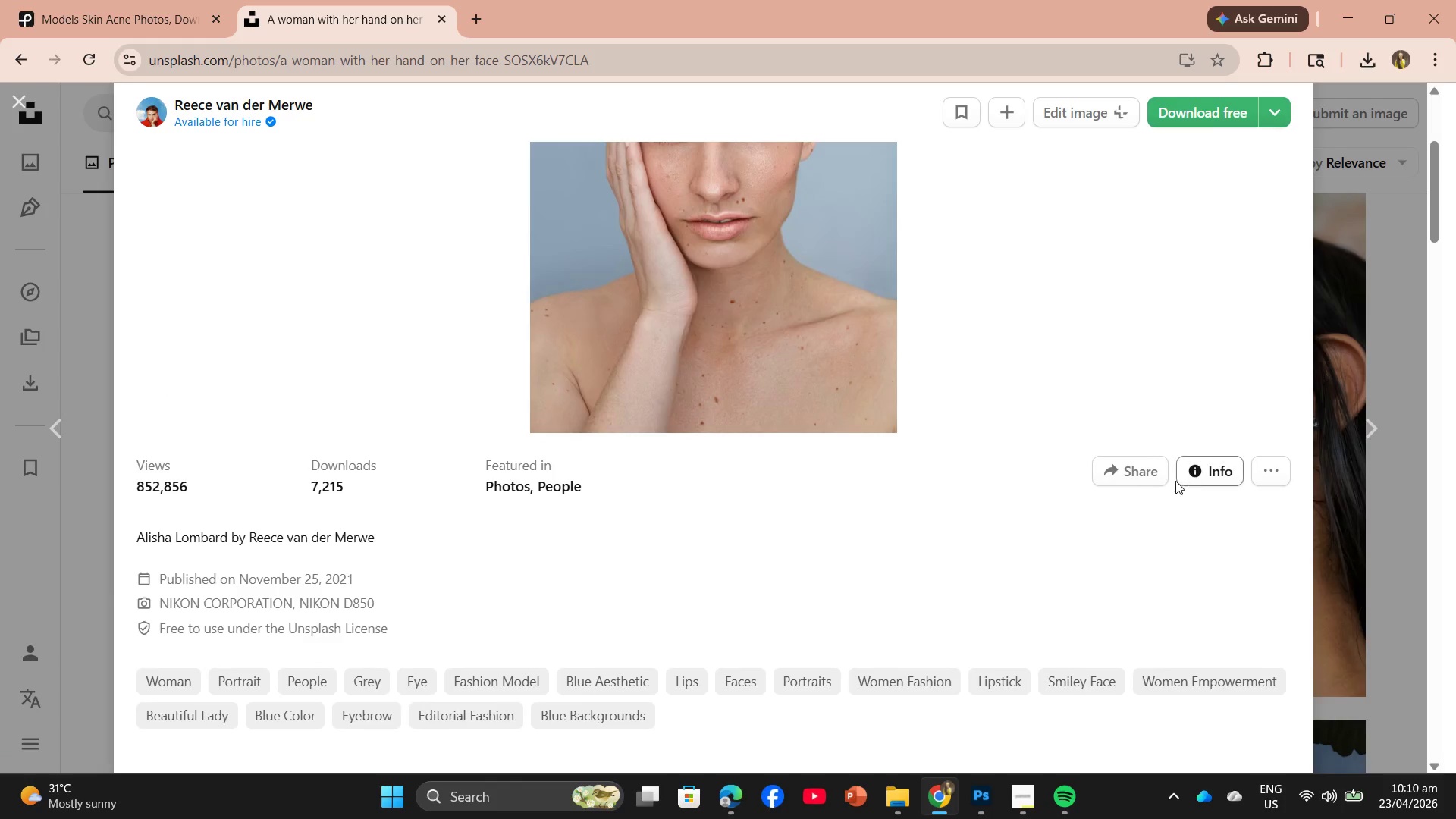 
left_click([1111, 466])
 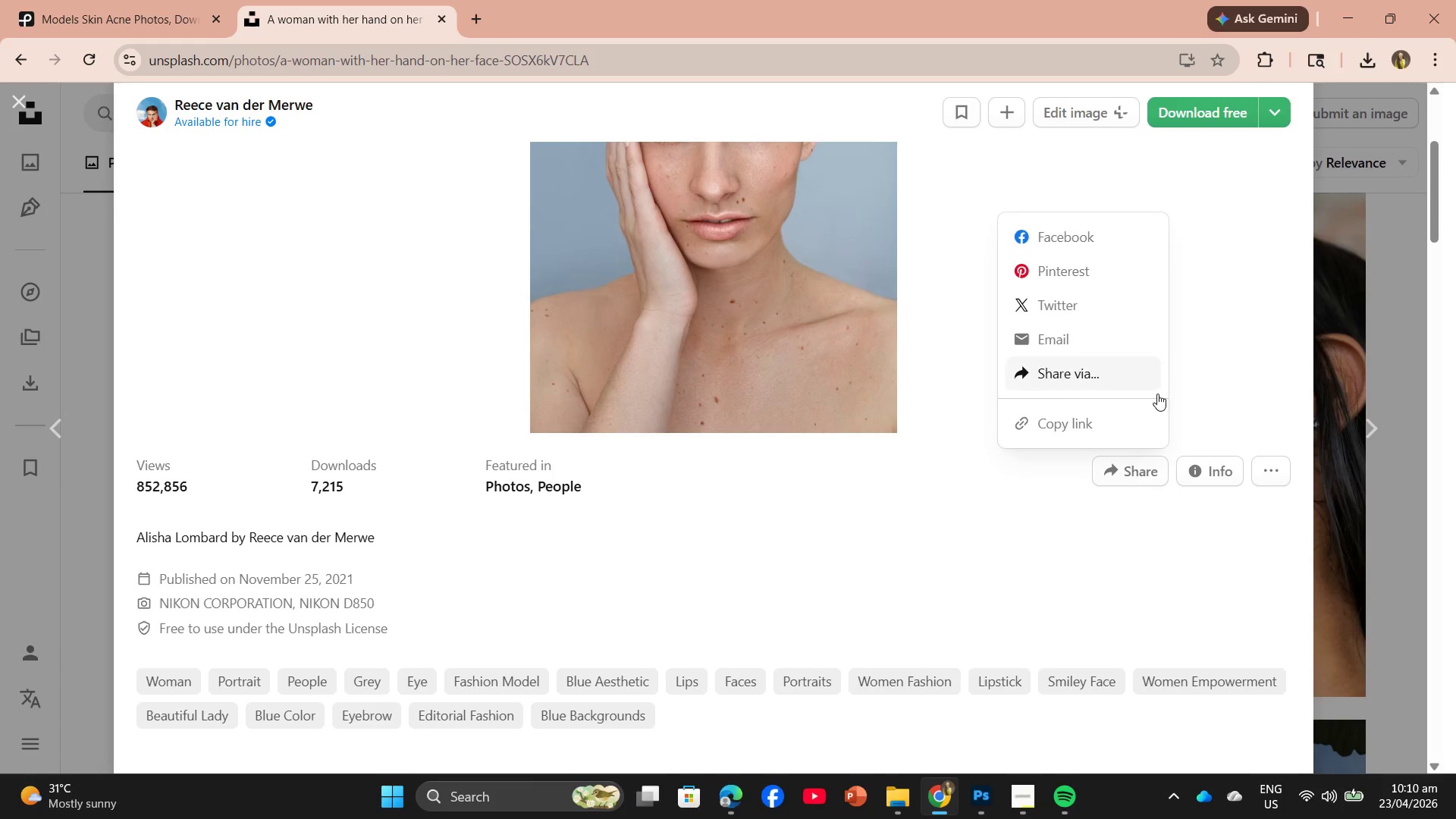 
left_click([1203, 460])
 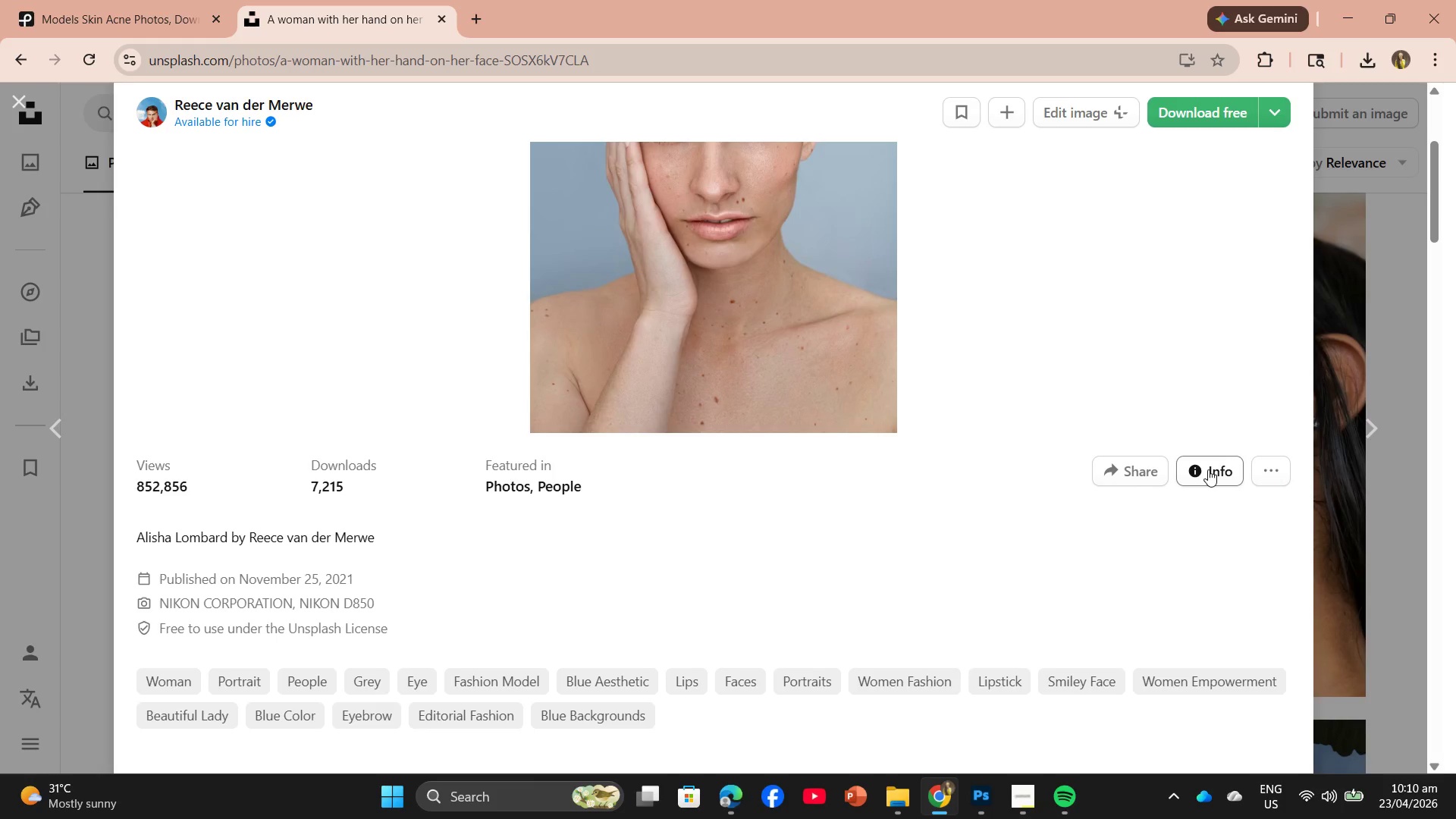 
left_click([1208, 469])
 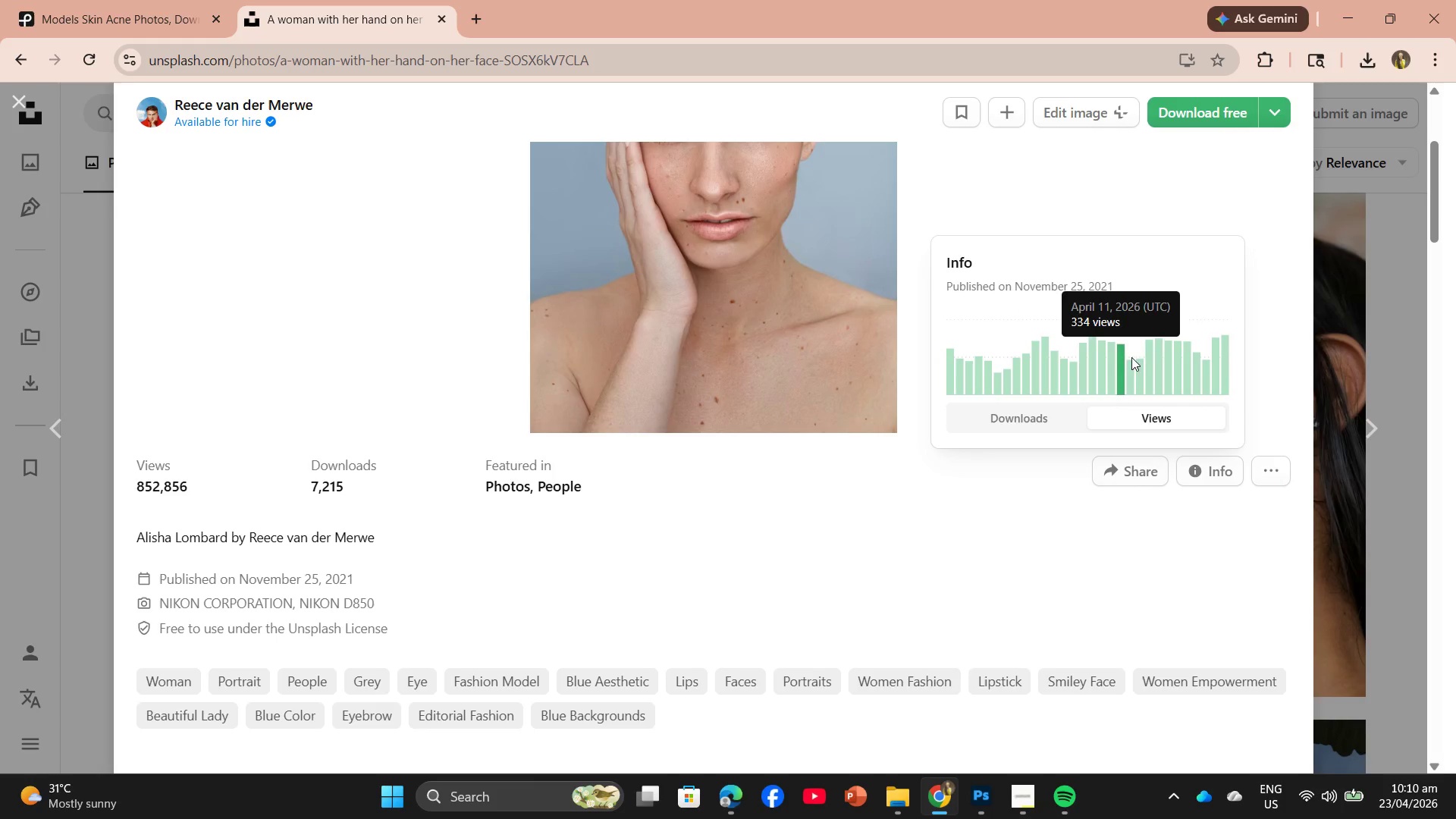 
scroll: coordinate [739, 532], scroll_direction: down, amount: 4.0
 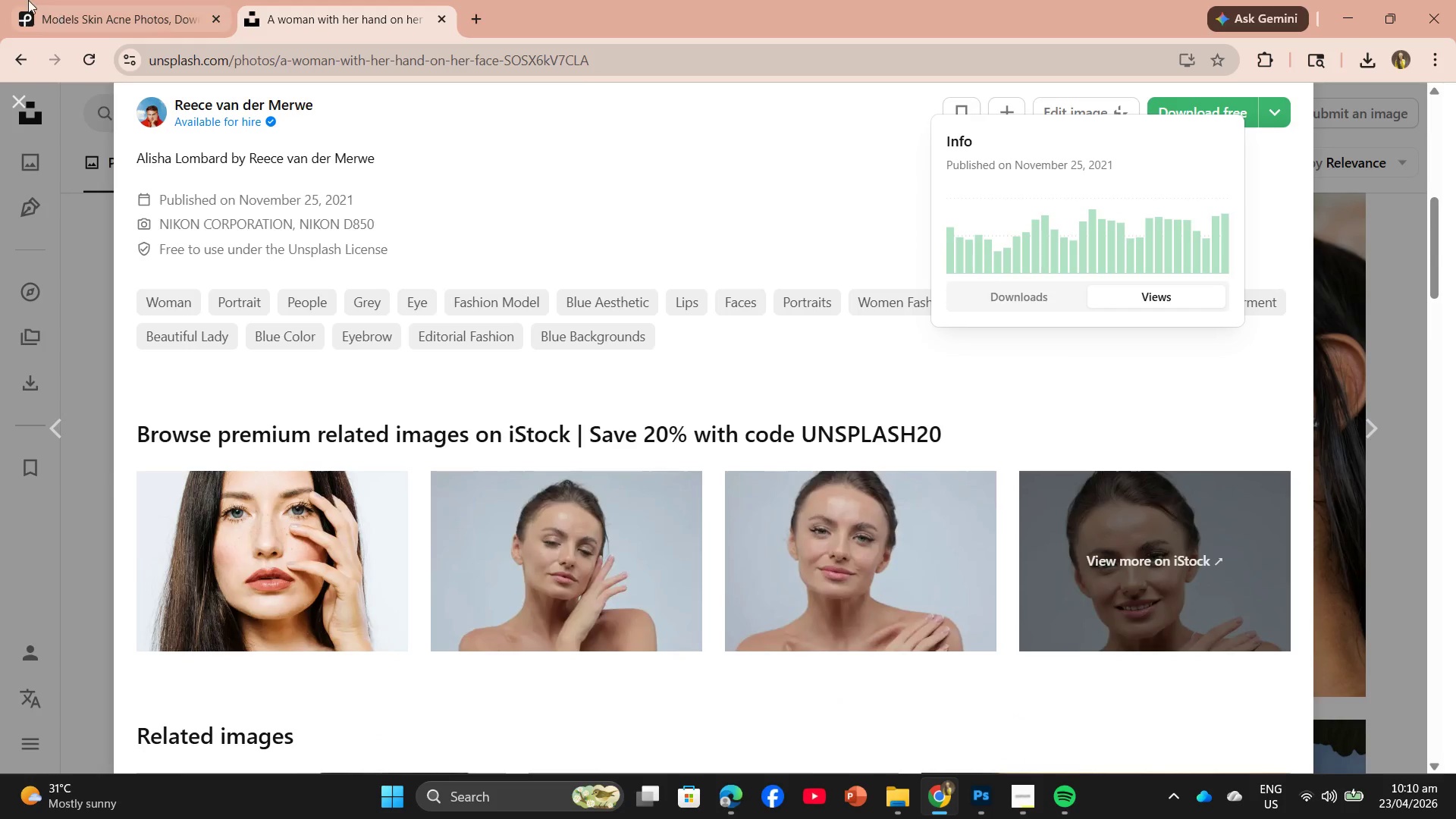 
left_click([70, 24])
 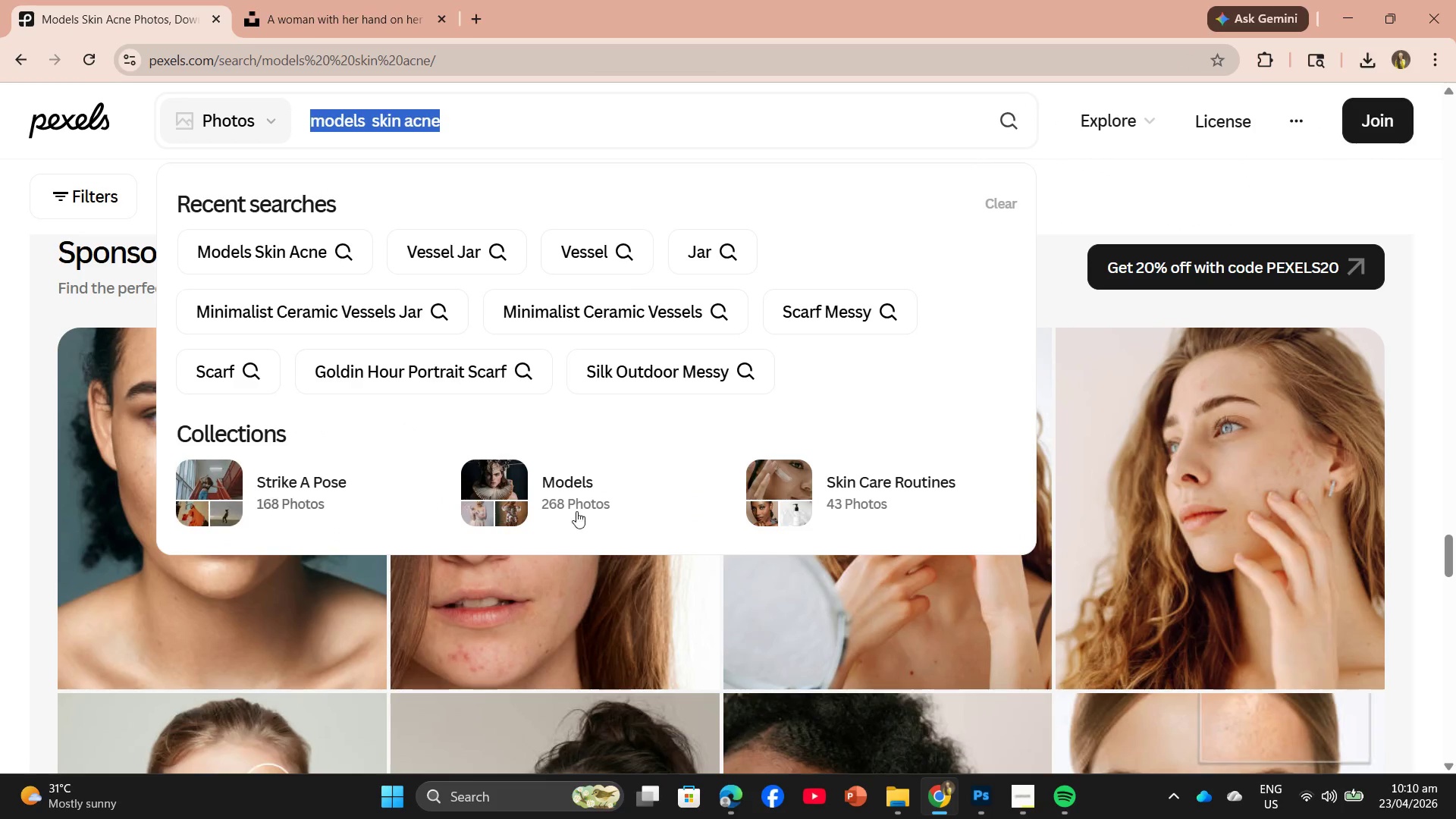 
left_click([792, 587])
 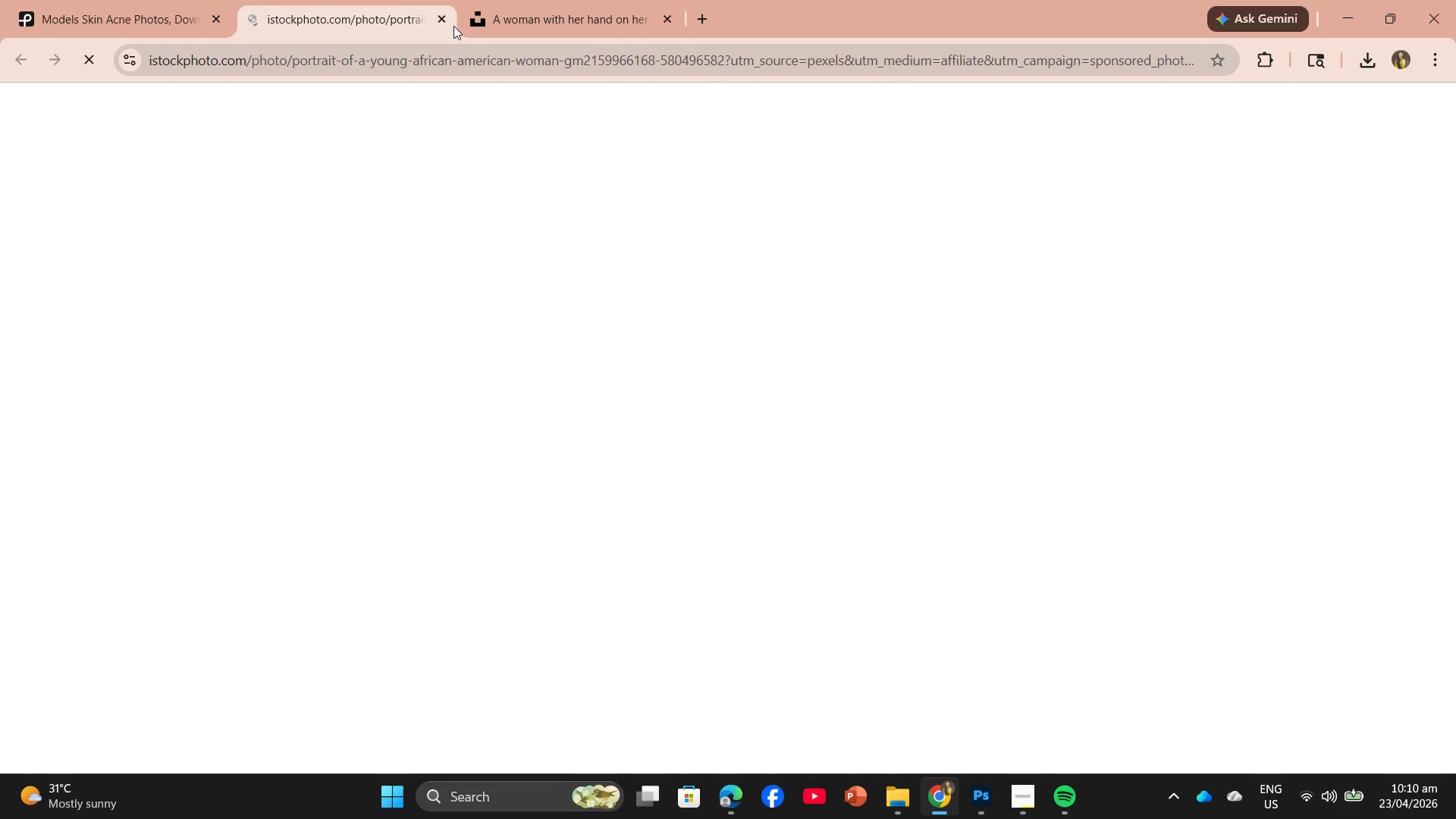 
scroll: coordinate [861, 656], scroll_direction: down, amount: 3.0
 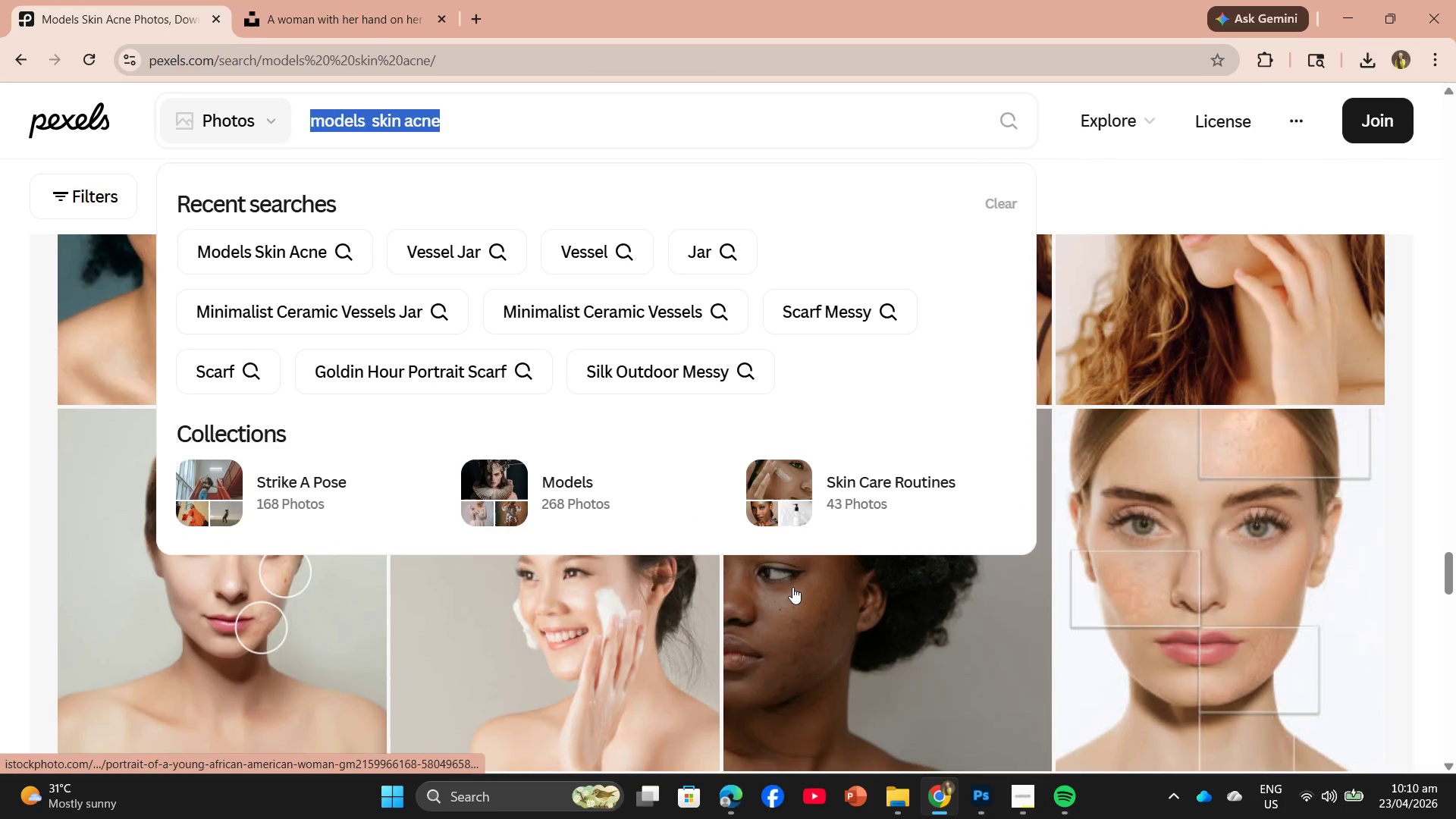 
left_click([439, 21])
 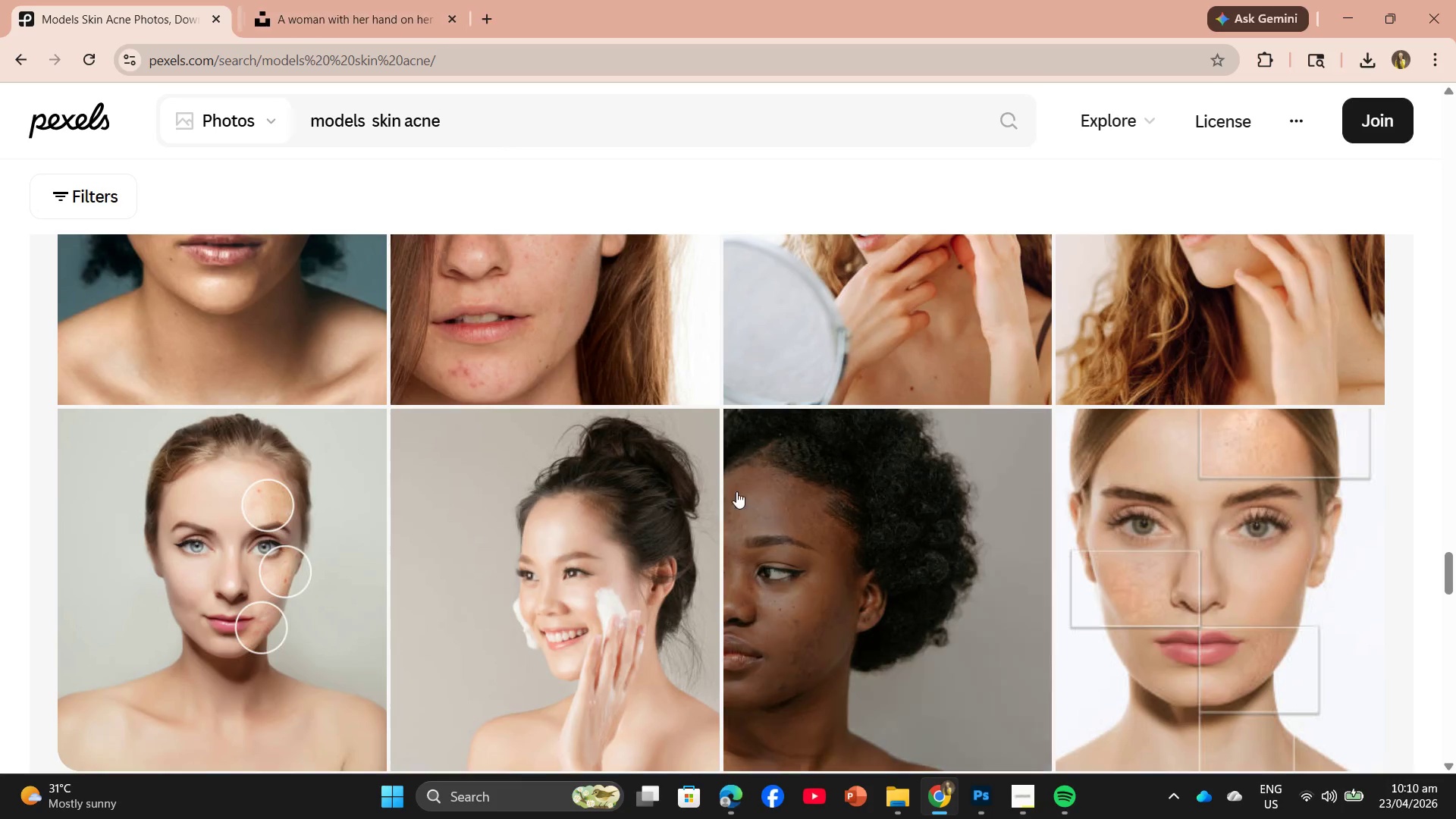 
scroll: coordinate [158, 253], scroll_direction: up, amount: 28.0
 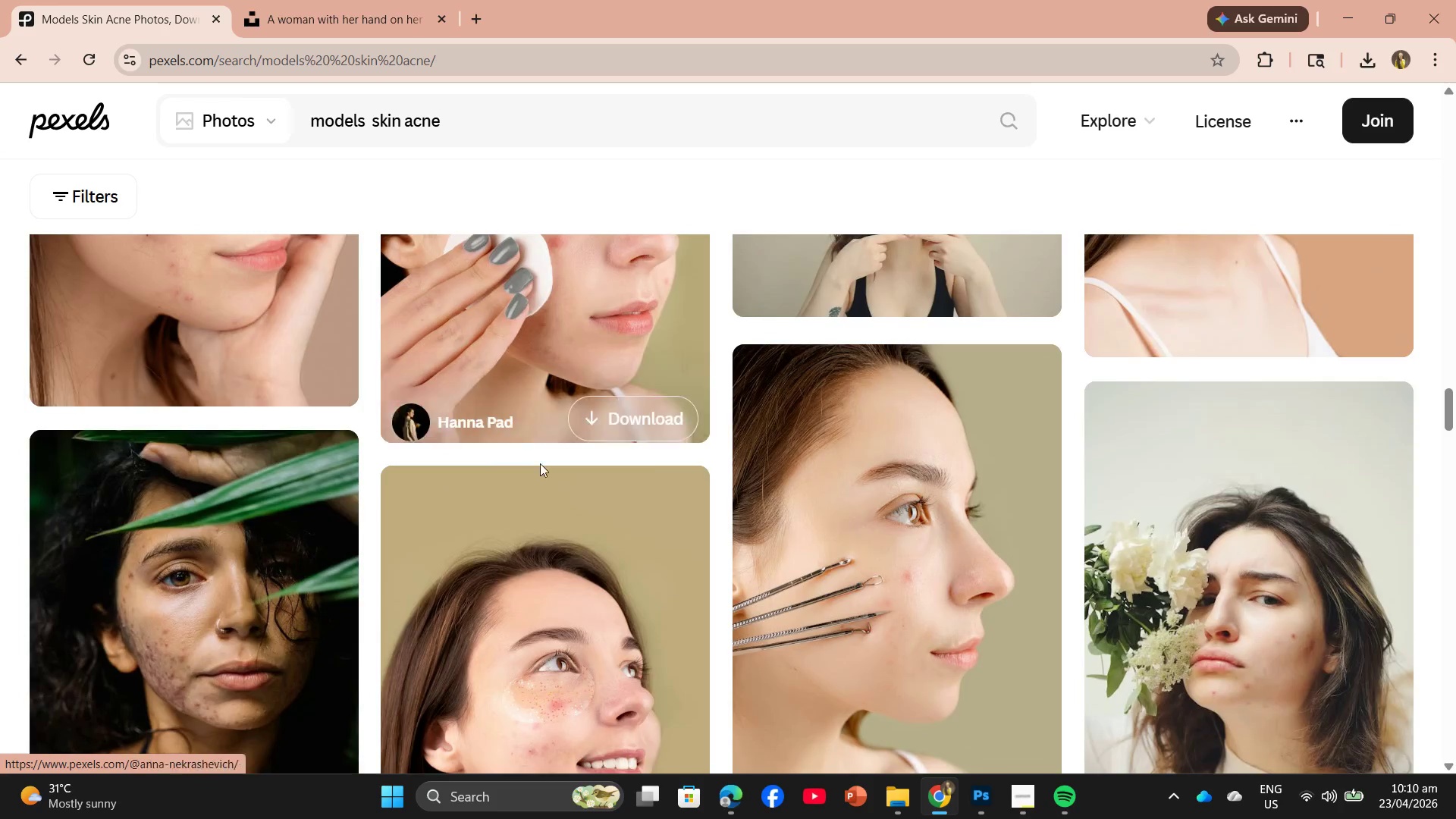 
scroll: coordinate [577, 493], scroll_direction: down, amount: 2.0
 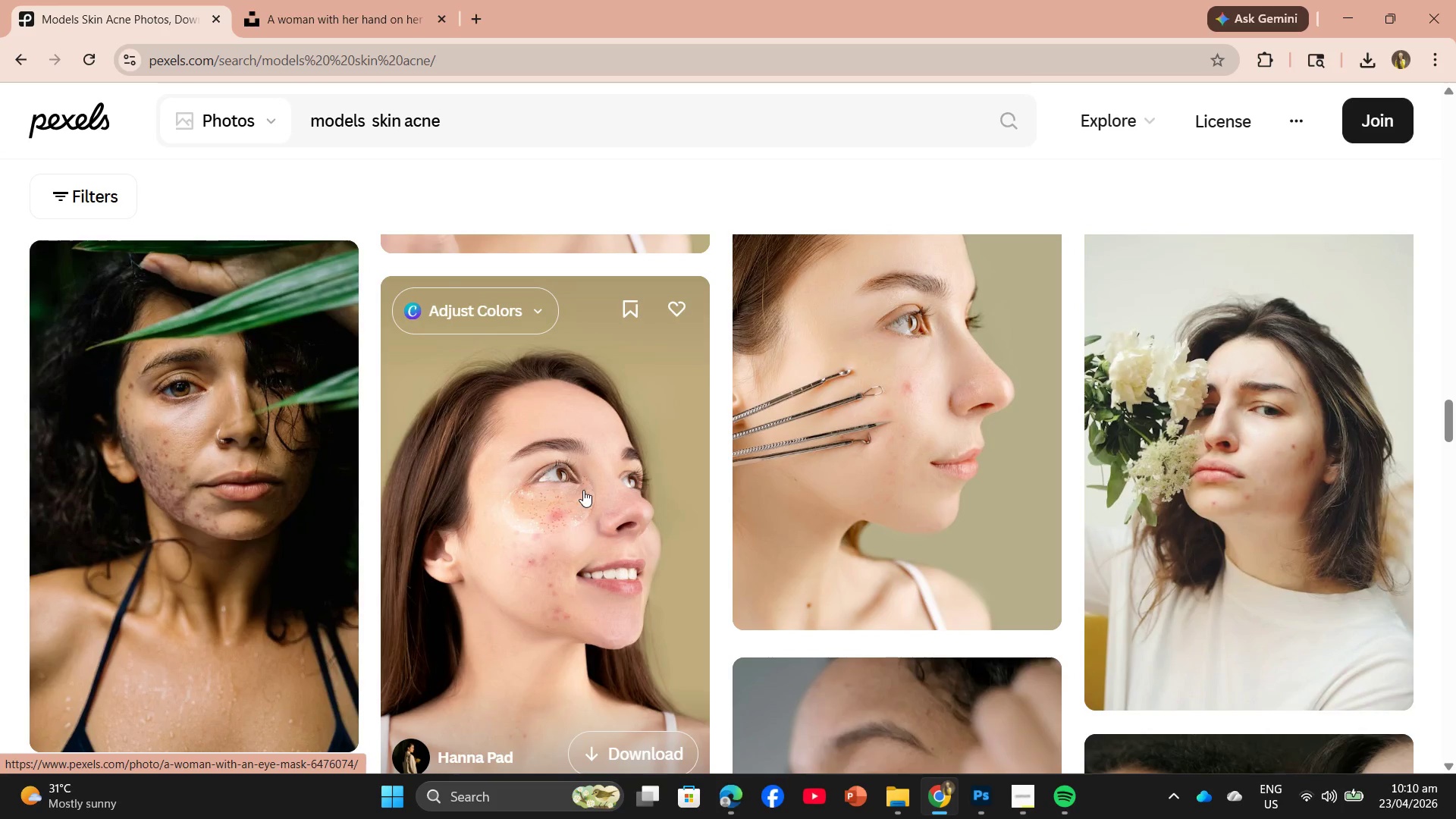 
scroll: coordinate [633, 372], scroll_direction: up, amount: 14.0
 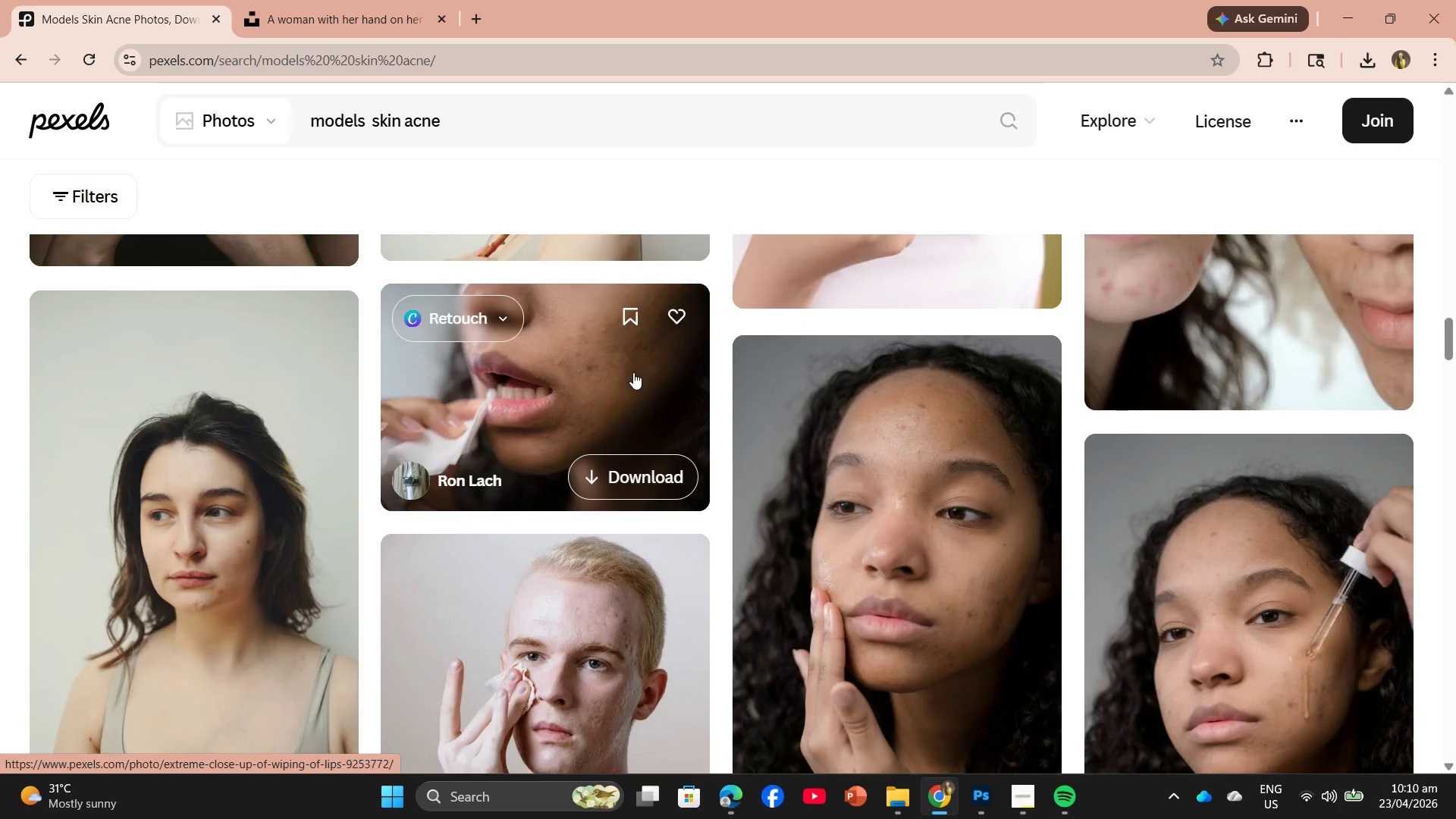 
left_click([551, 537])
 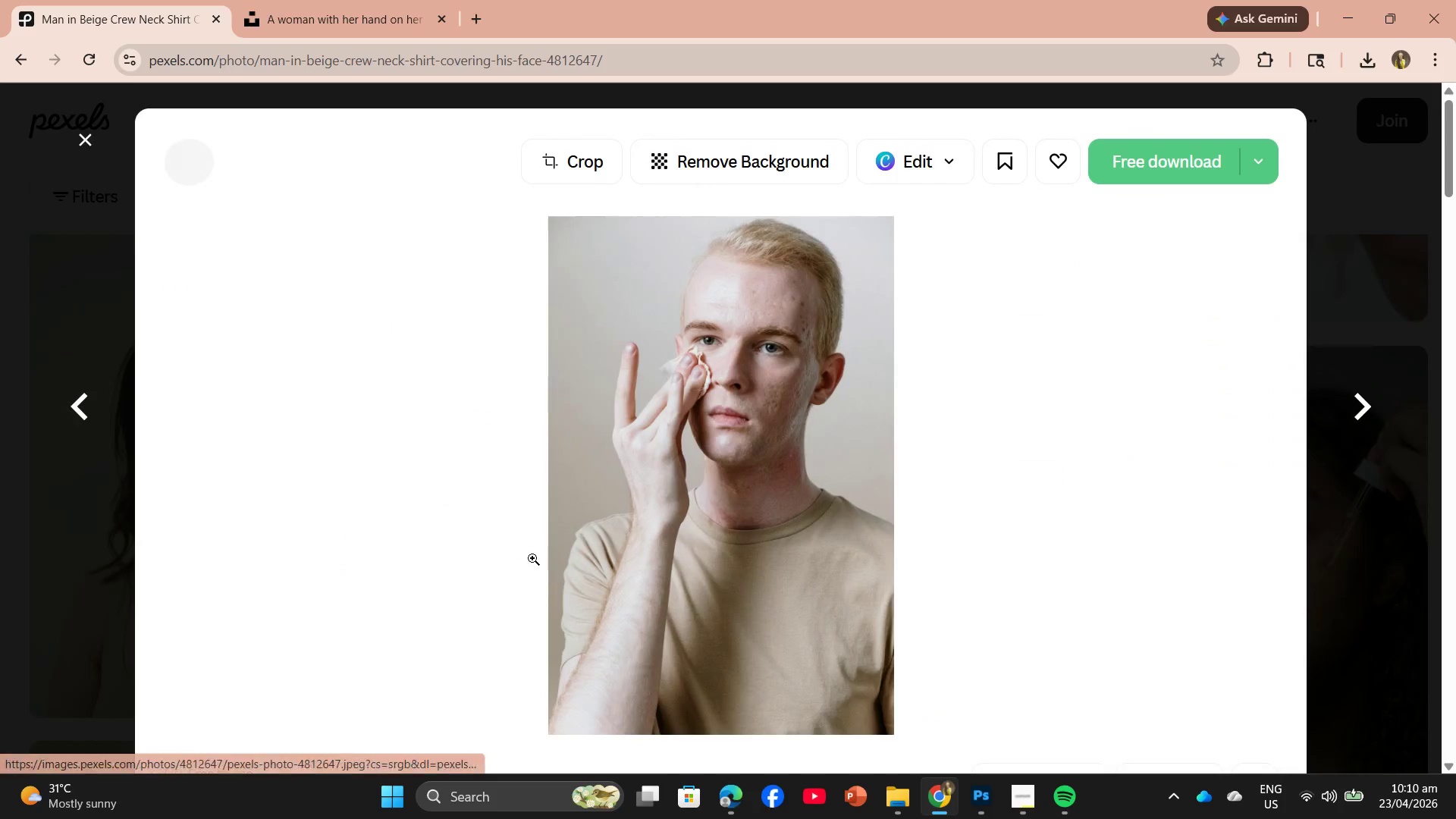 
scroll: coordinate [746, 529], scroll_direction: down, amount: 14.0
 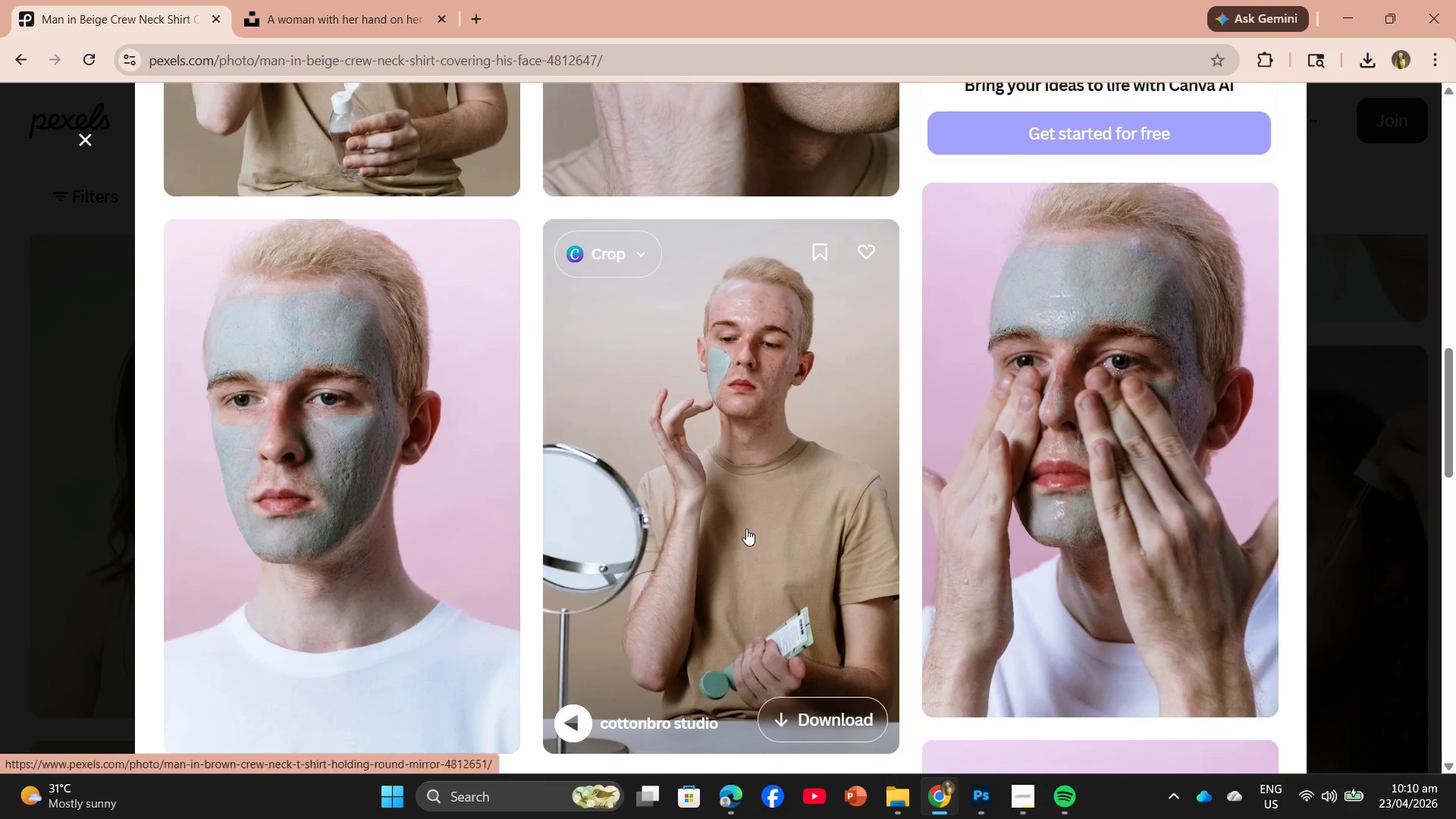 
scroll: coordinate [745, 526], scroll_direction: up, amount: 4.0
 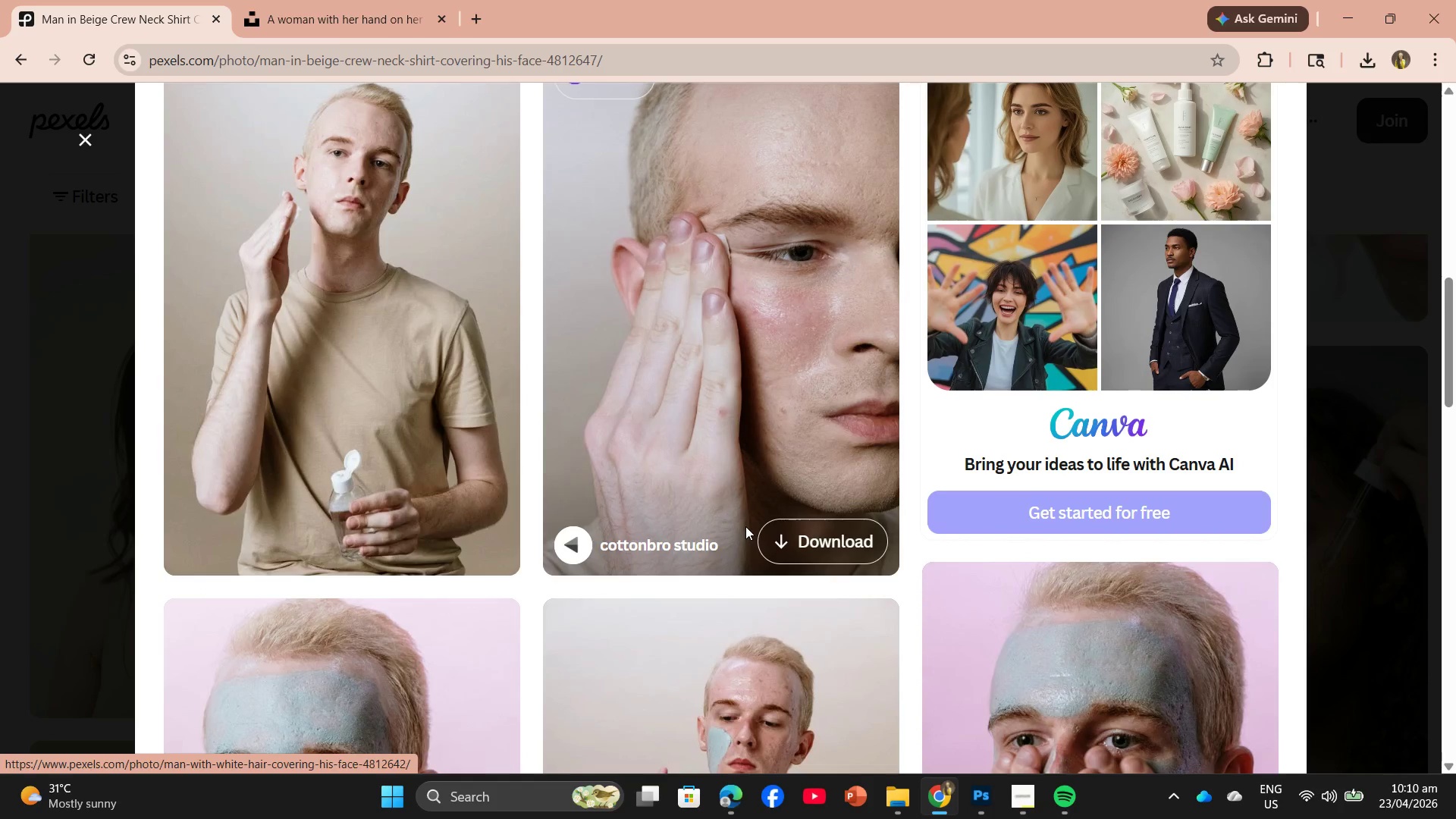 
scroll: coordinate [504, 465], scroll_direction: down, amount: 32.0
 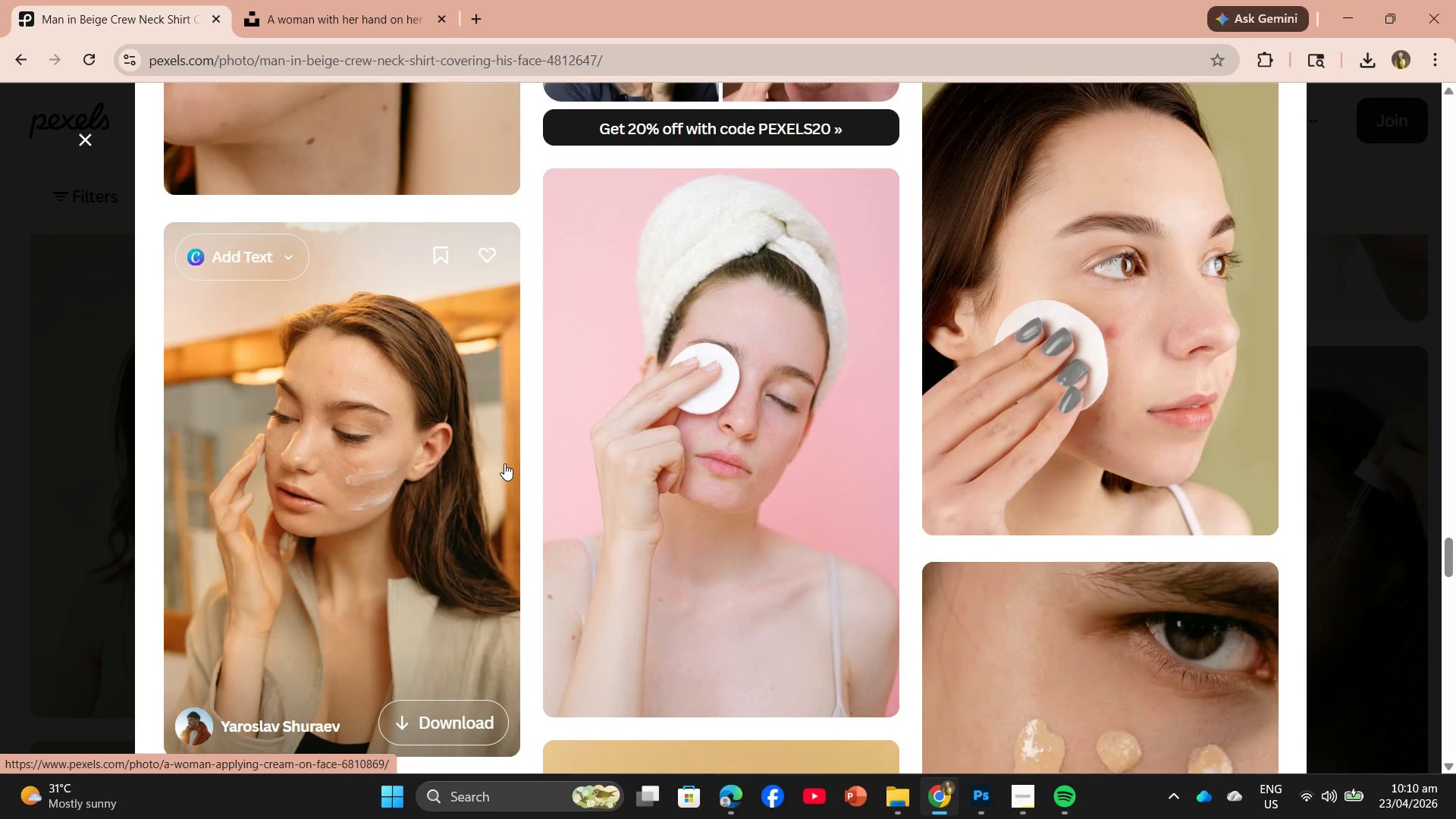 
scroll: coordinate [541, 472], scroll_direction: down, amount: 21.0
 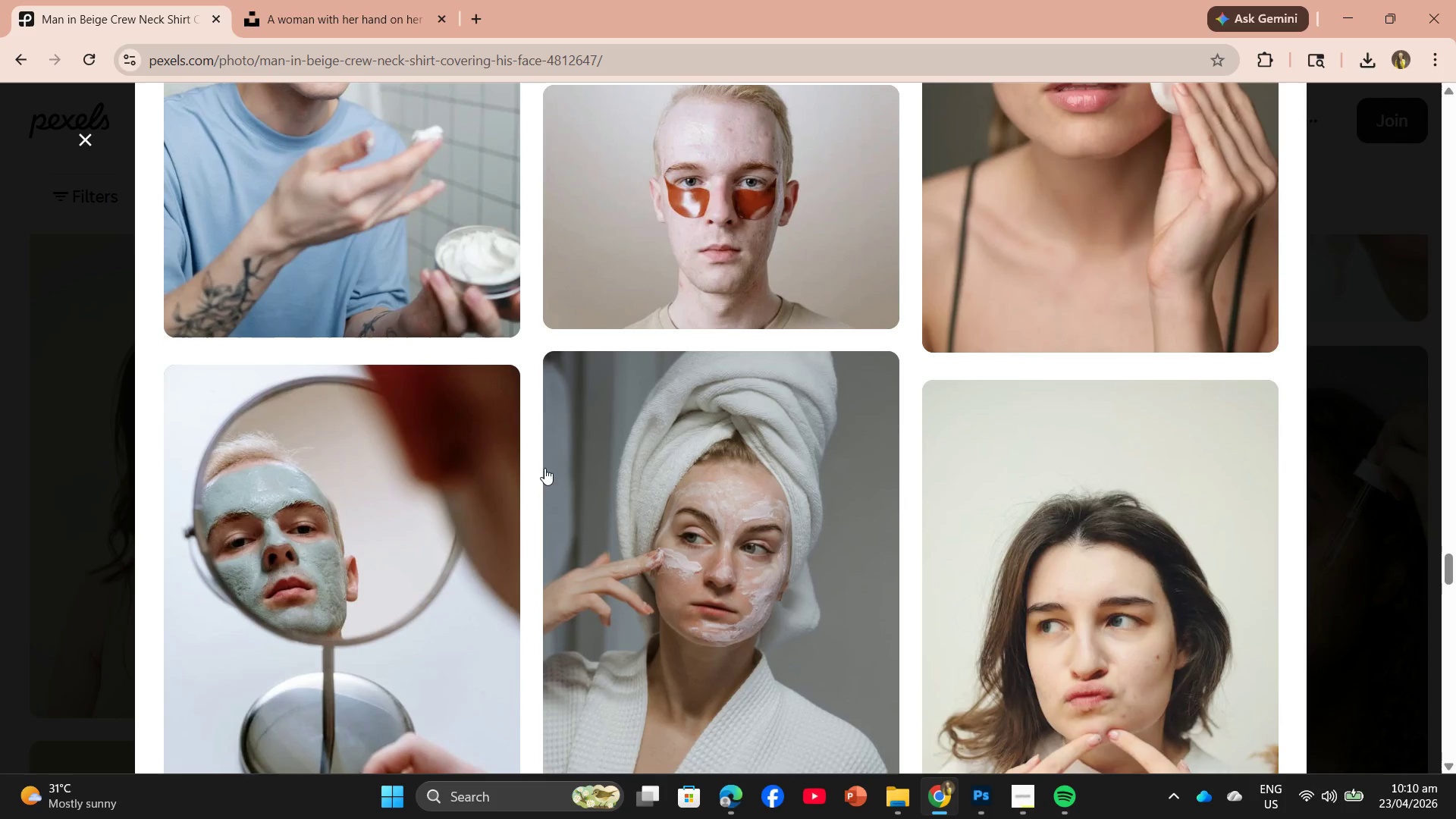 
scroll: coordinate [621, 472], scroll_direction: down, amount: 9.0
 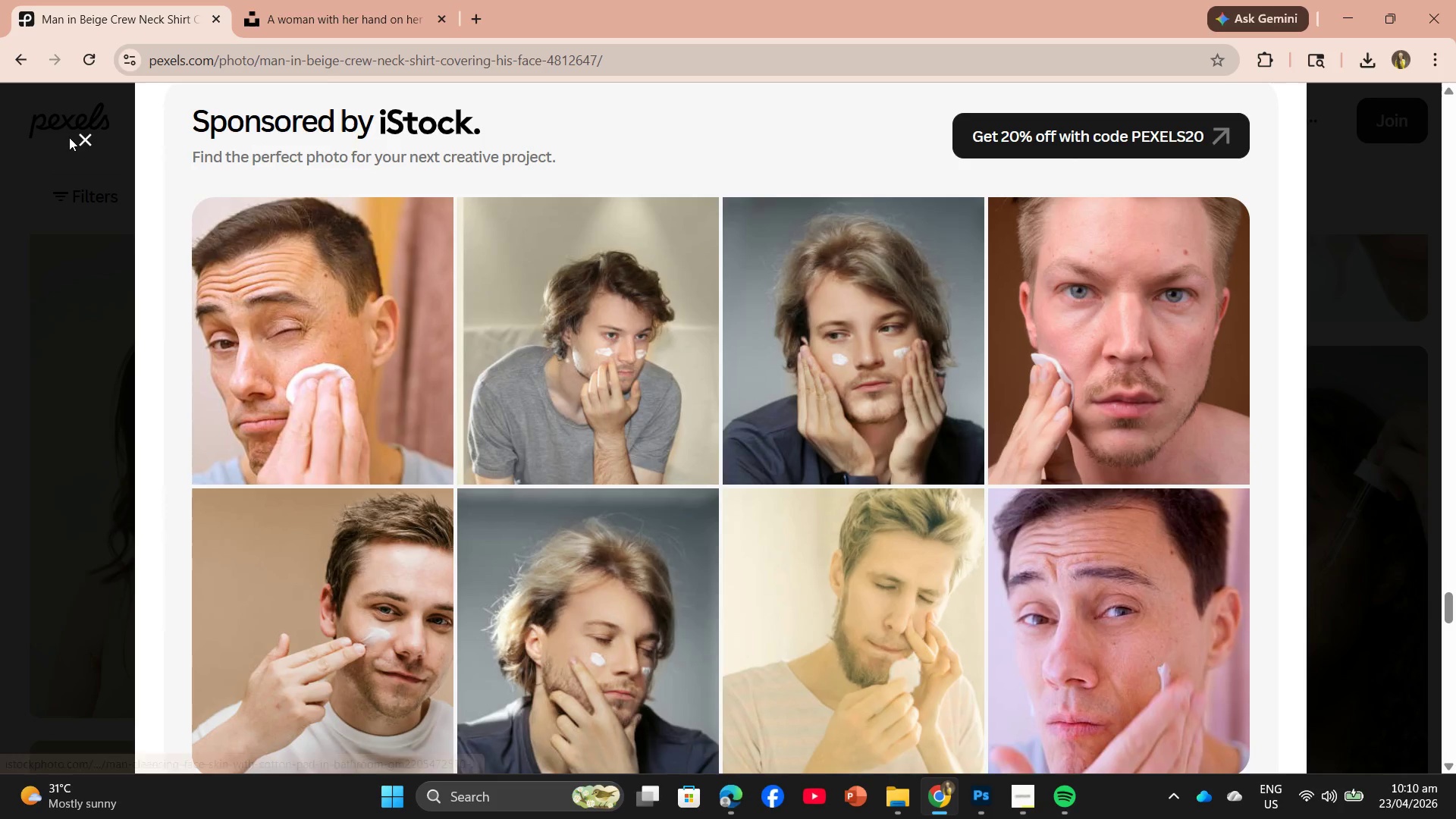 
left_click([80, 136])
 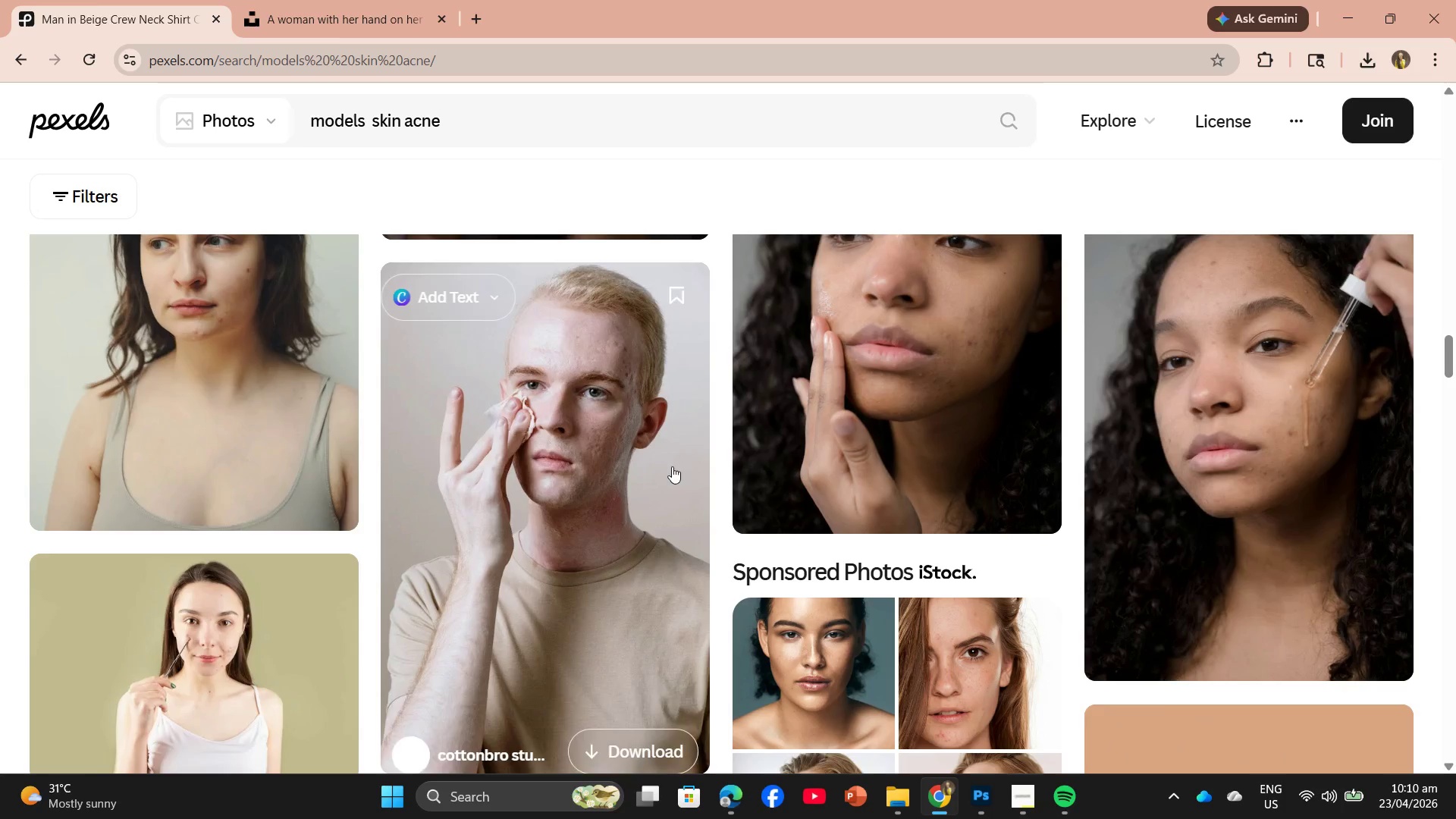 
scroll: coordinate [563, 431], scroll_direction: up, amount: 28.0
 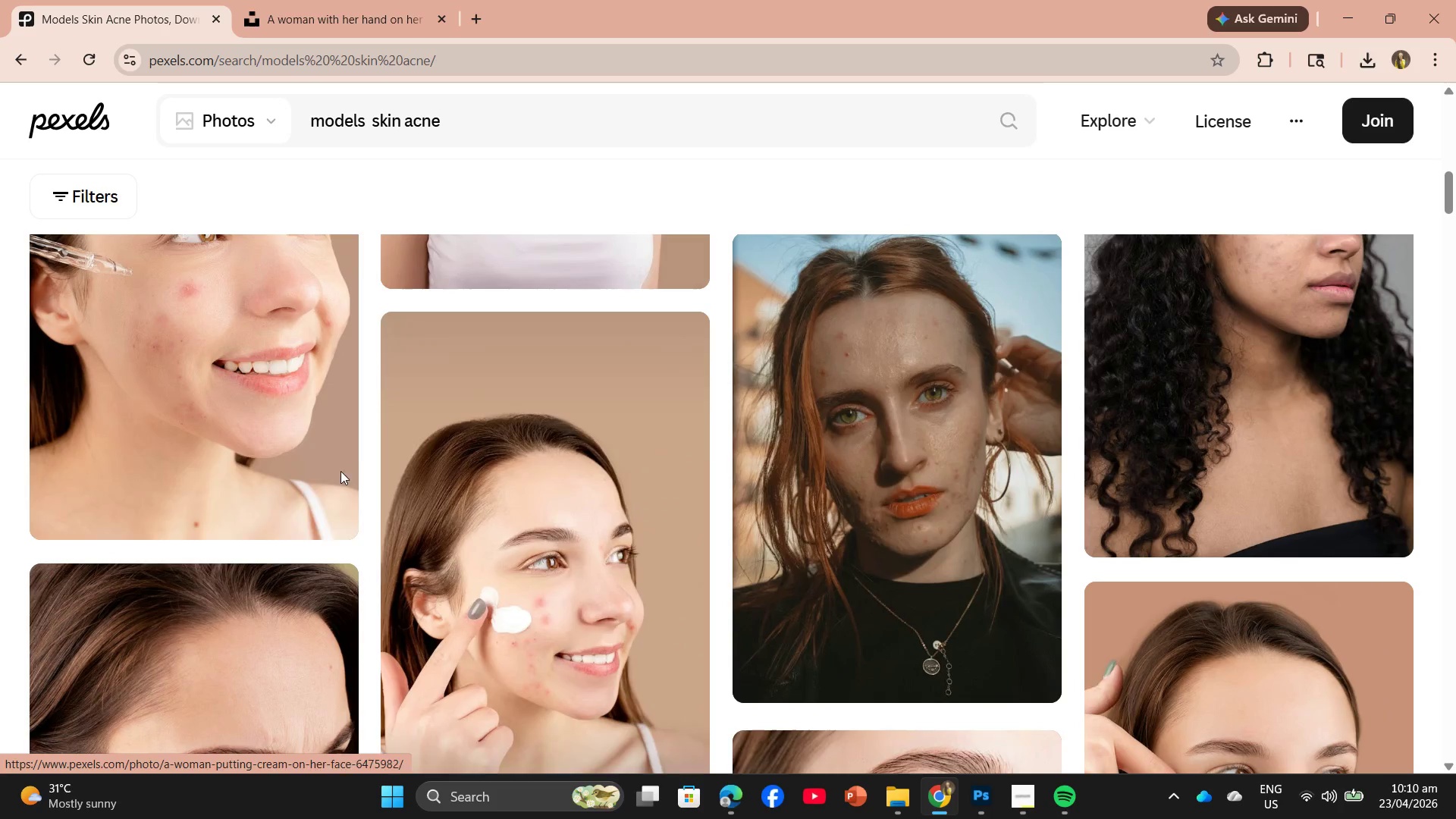 
left_click([254, 463])
 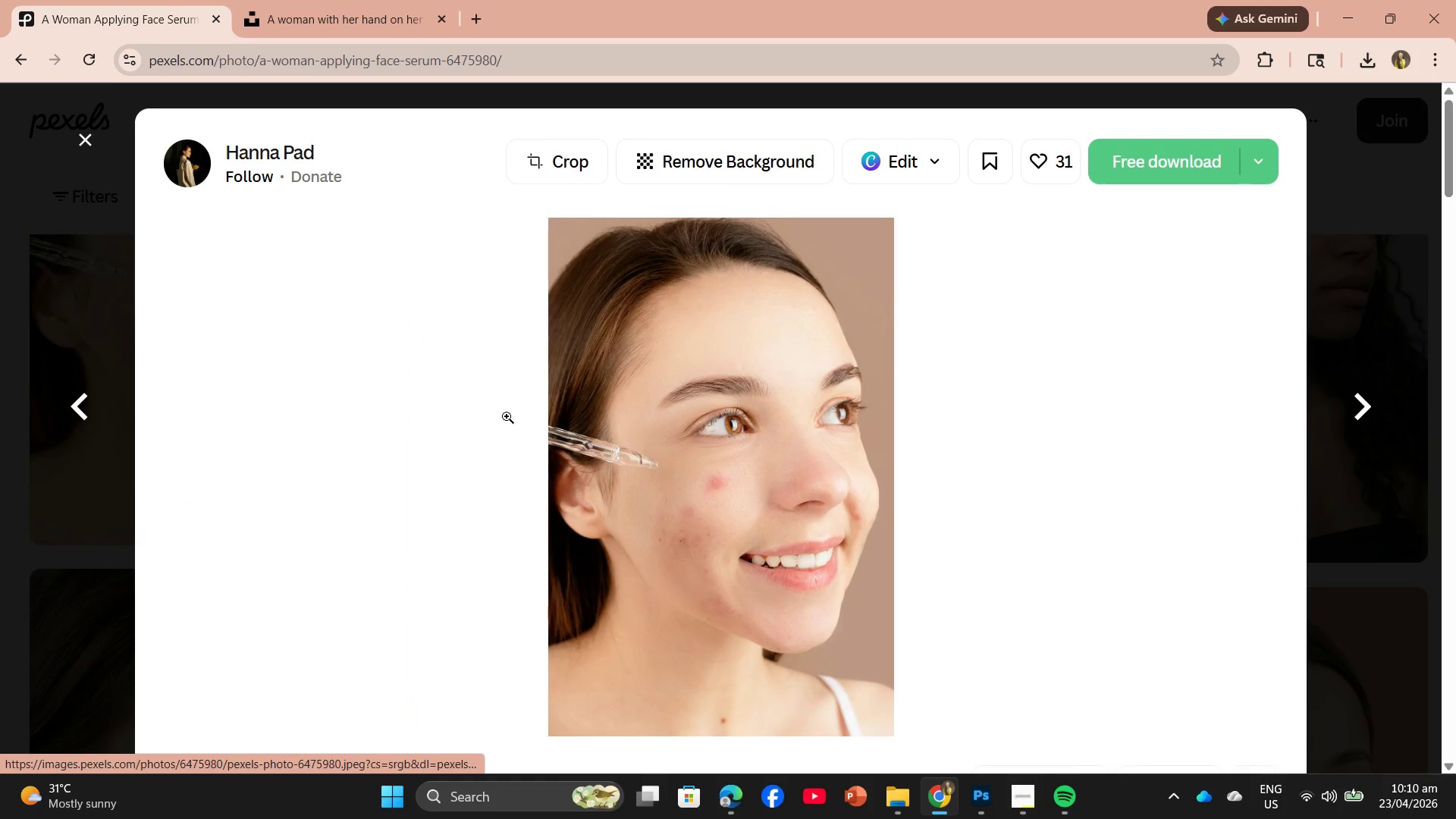 
scroll: coordinate [786, 472], scroll_direction: down, amount: 51.0